 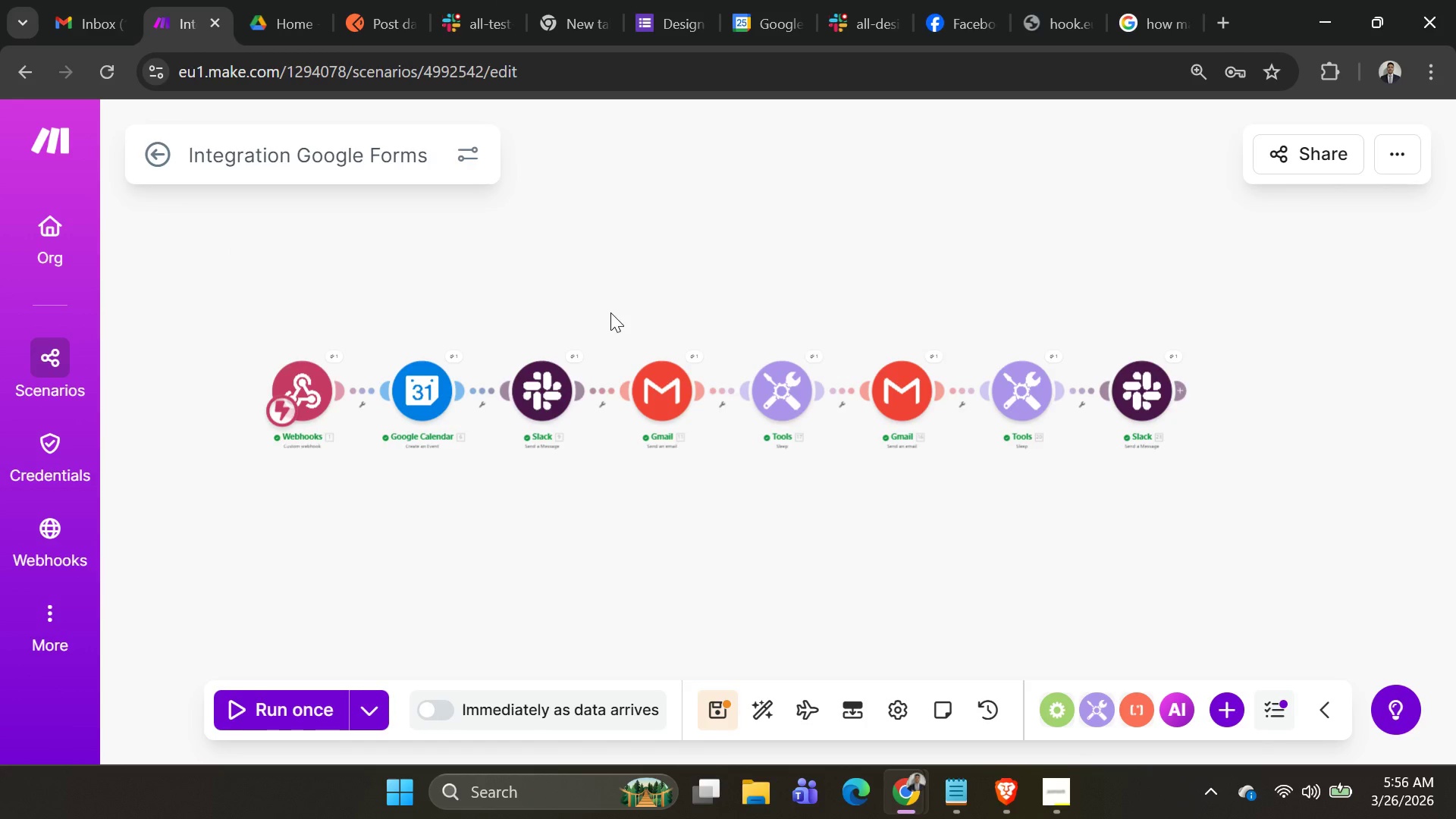 
left_click_drag(start_coordinate=[610, 312], to_coordinate=[510, 312])
 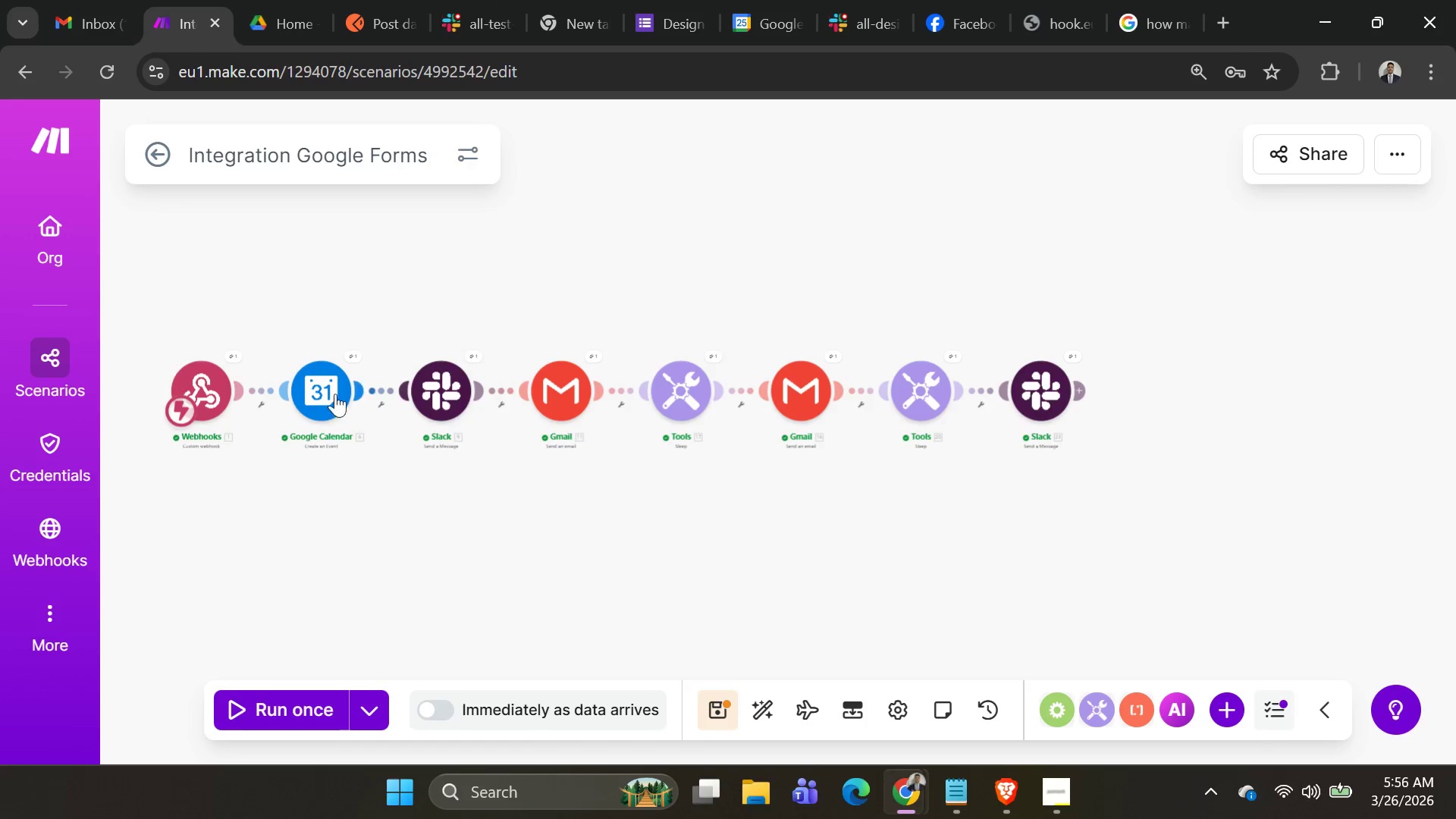 
left_click_drag(start_coordinate=[322, 387], to_coordinate=[325, 282])
 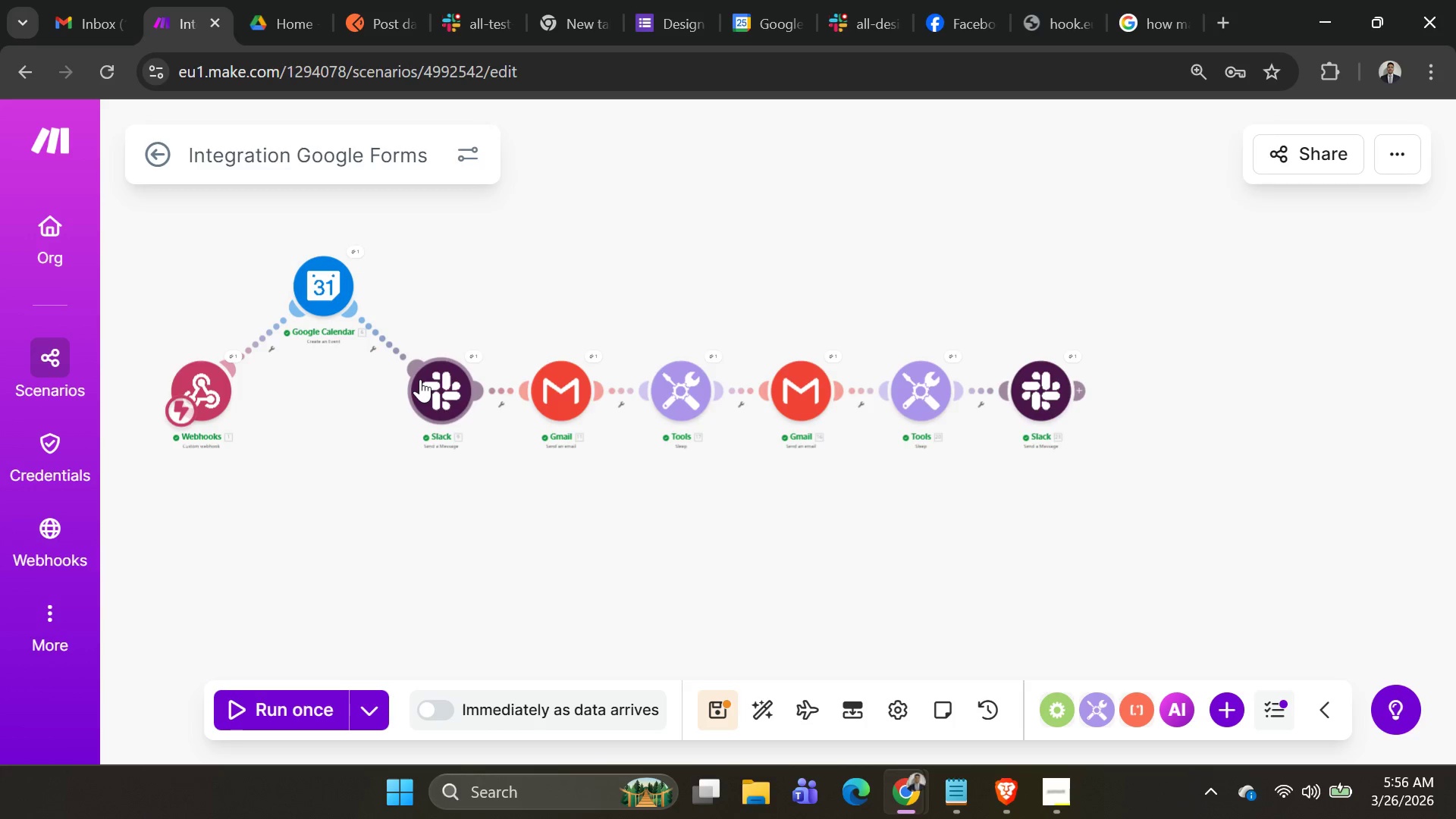 
left_click_drag(start_coordinate=[420, 379], to_coordinate=[432, 549])
 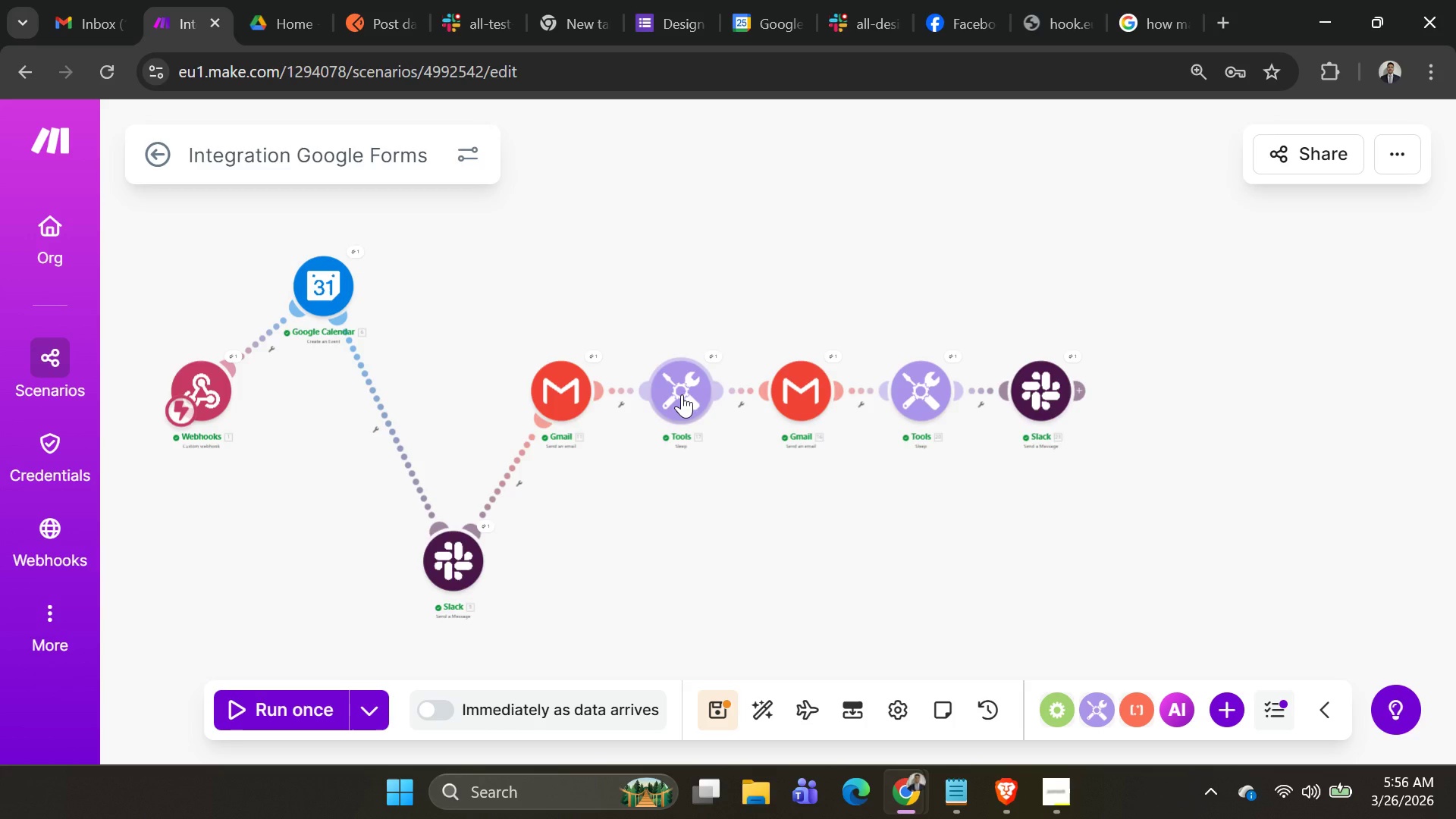 
left_click_drag(start_coordinate=[682, 394], to_coordinate=[679, 224])
 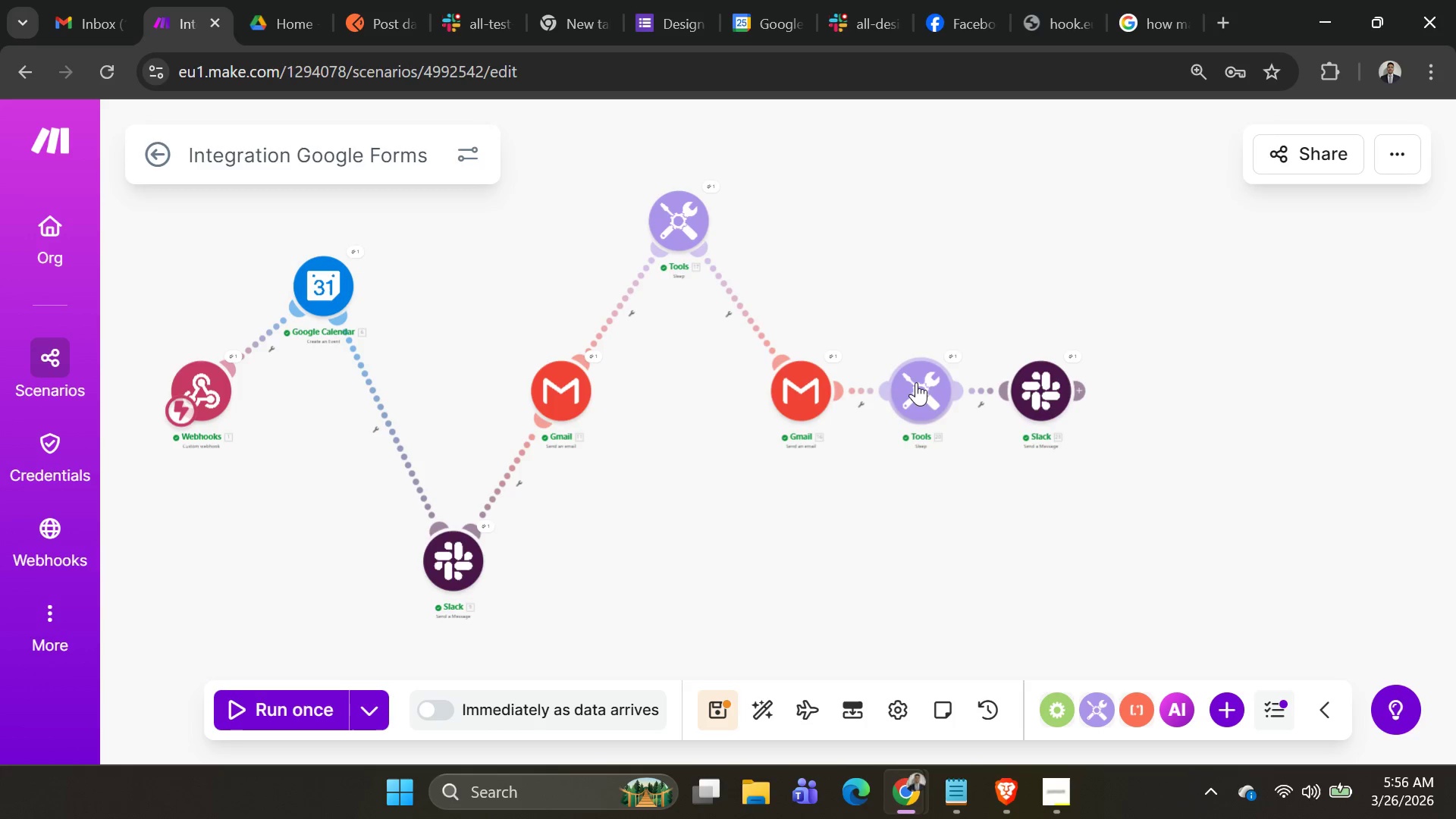 
left_click_drag(start_coordinate=[916, 391], to_coordinate=[938, 593])
 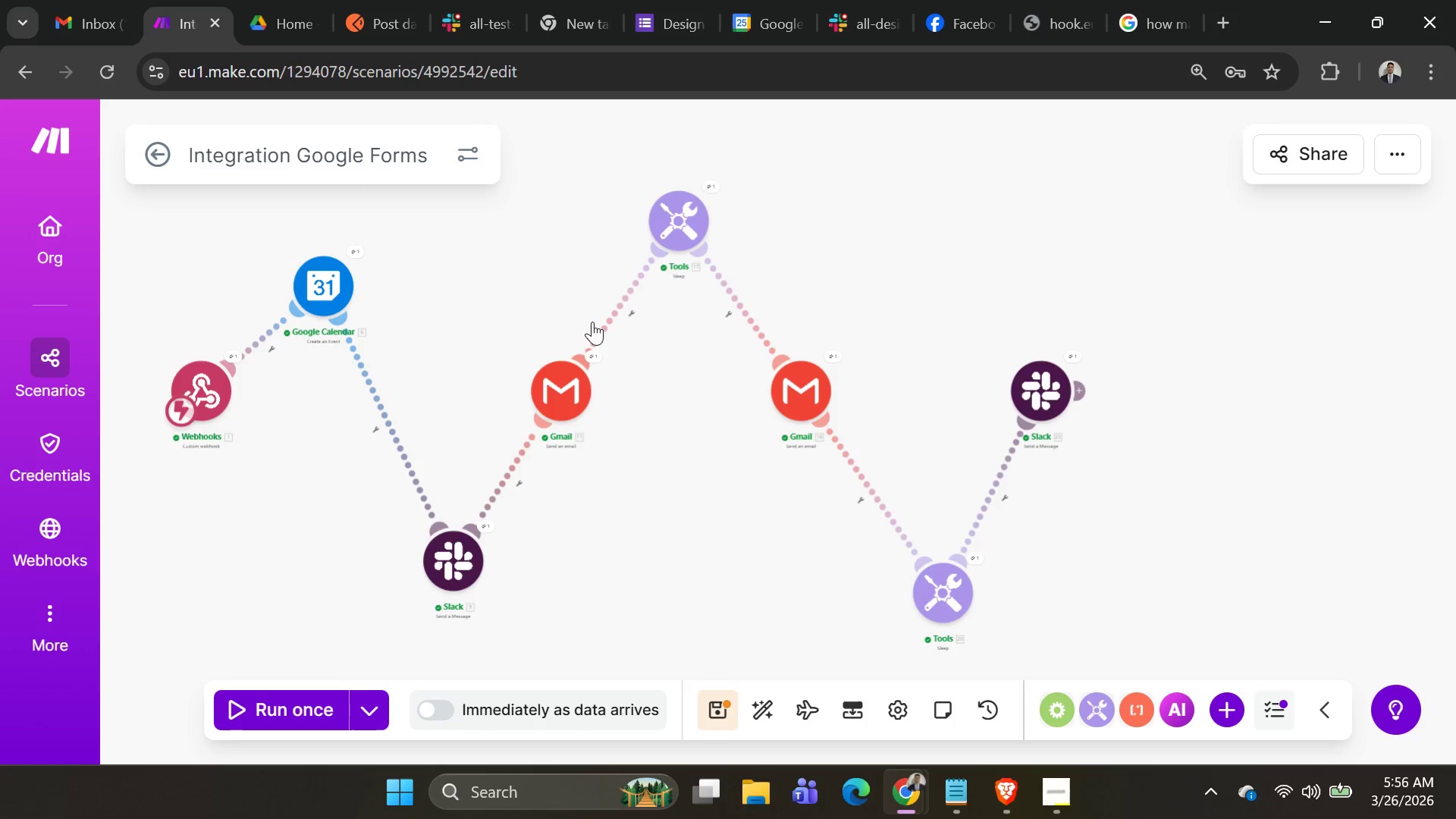 
left_click_drag(start_coordinate=[438, 531], to_coordinate=[482, 227])
 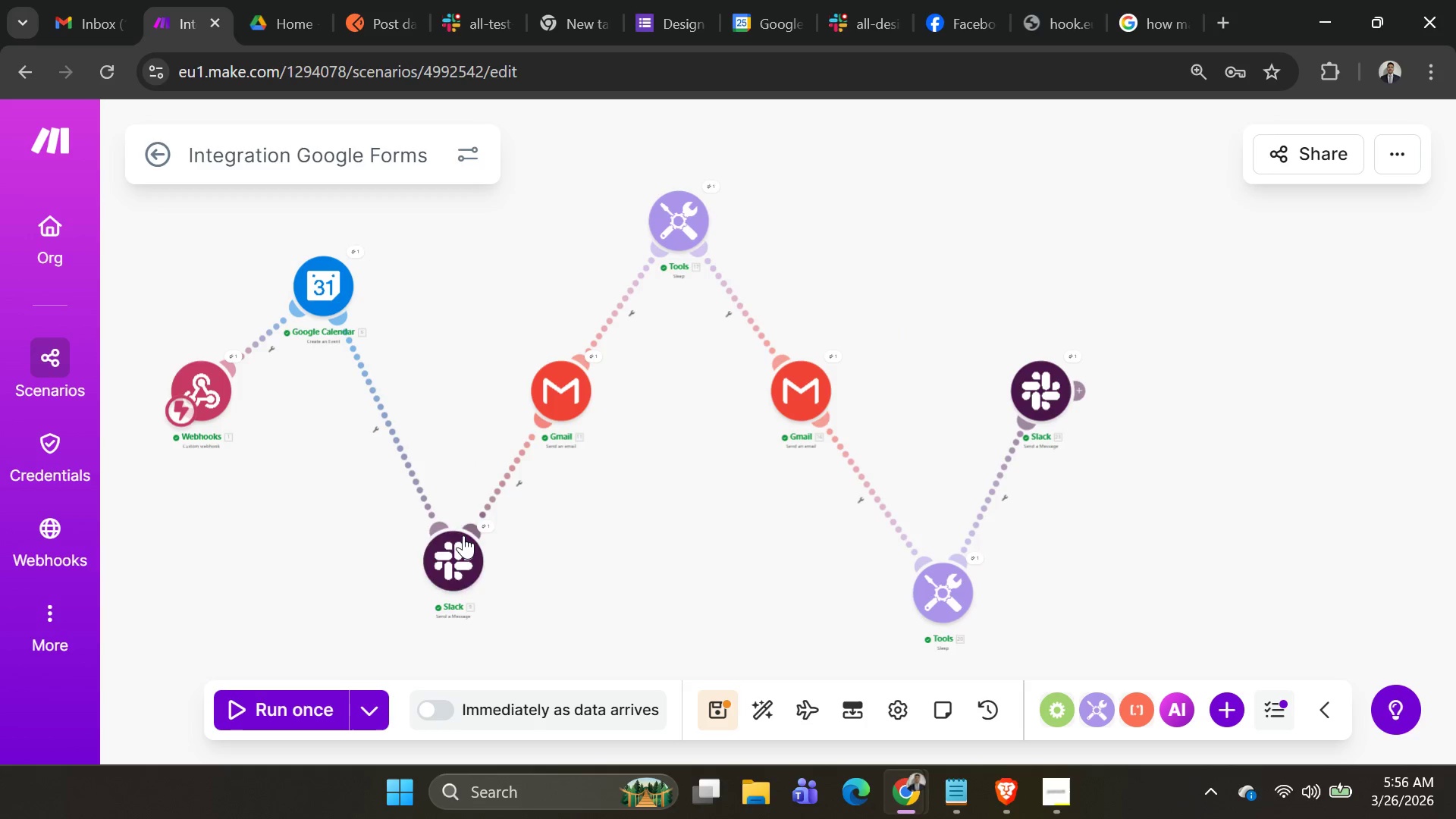 
left_click_drag(start_coordinate=[464, 539], to_coordinate=[463, 177])
 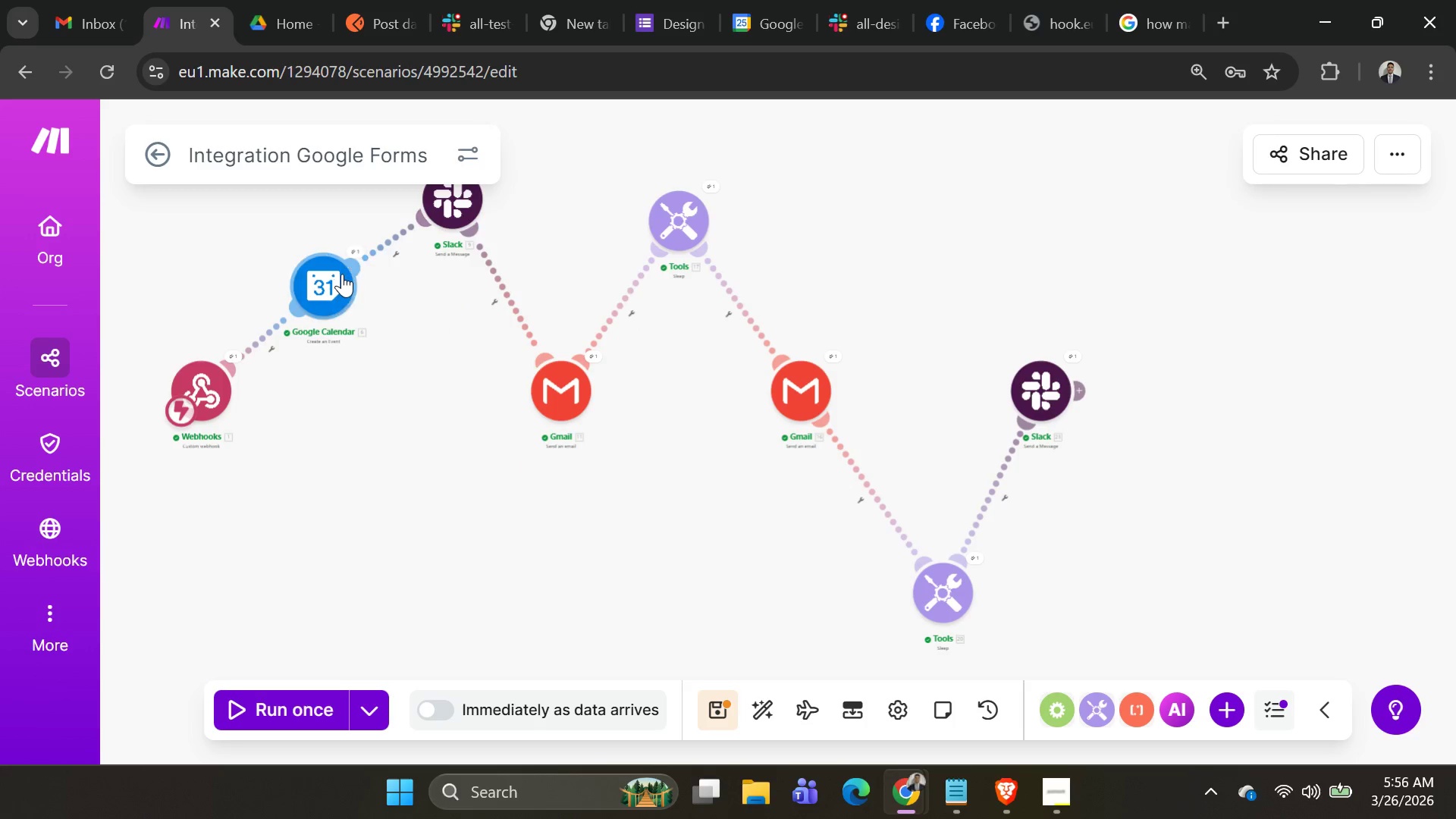 
left_click_drag(start_coordinate=[341, 277], to_coordinate=[435, 493])
 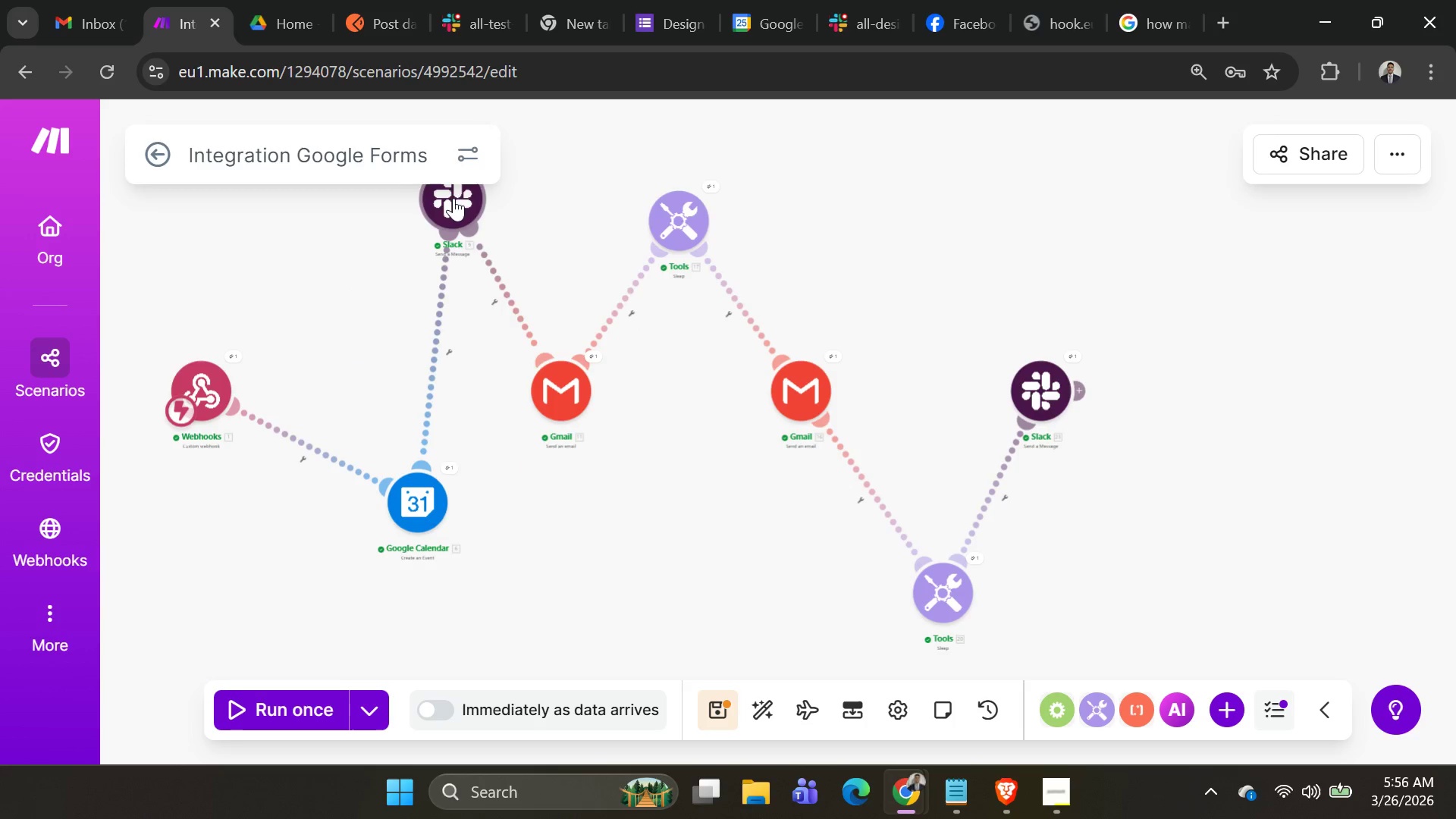 
left_click_drag(start_coordinate=[450, 204], to_coordinate=[337, 343])
 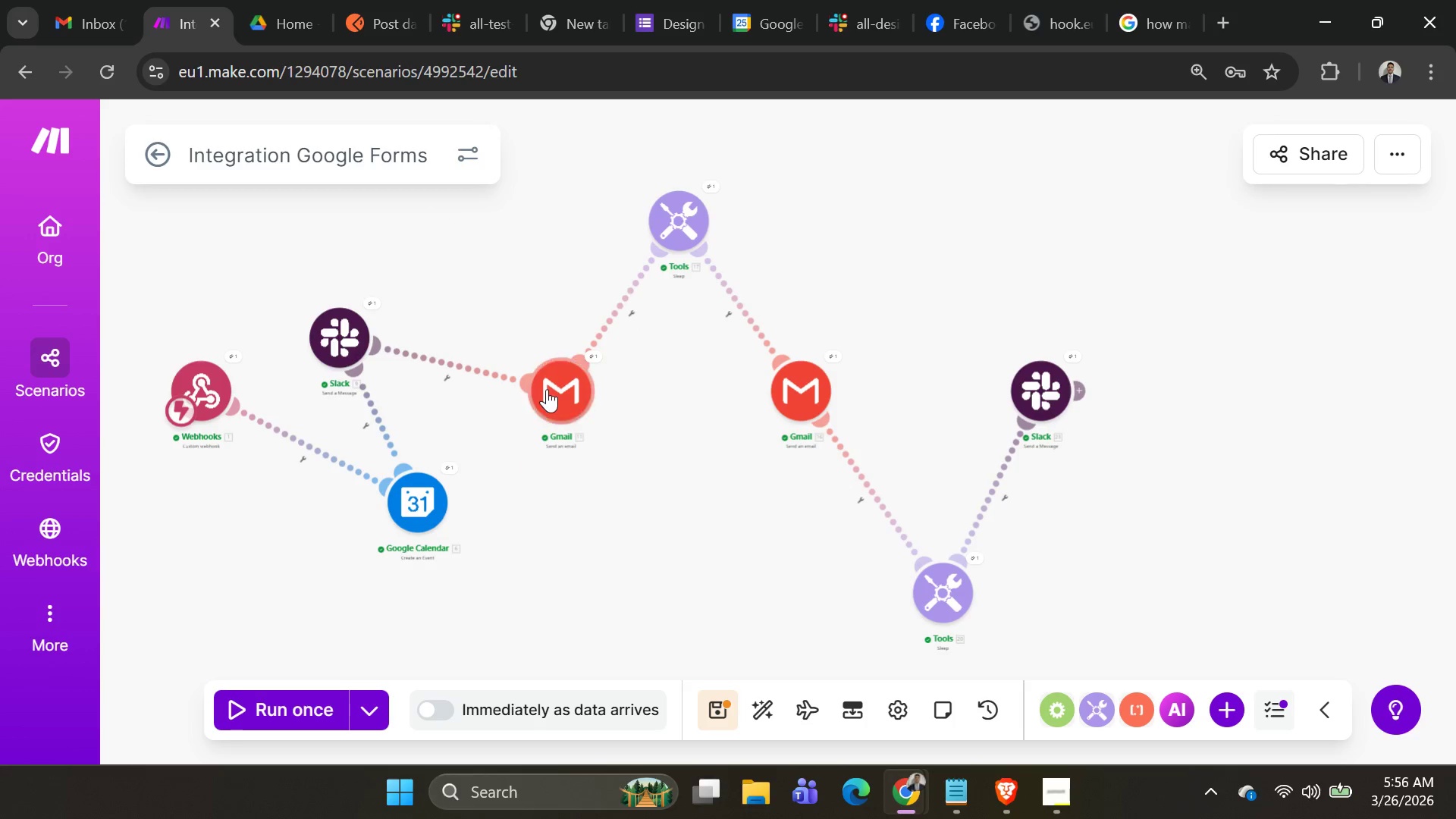 
left_click_drag(start_coordinate=[547, 394], to_coordinate=[553, 544])
 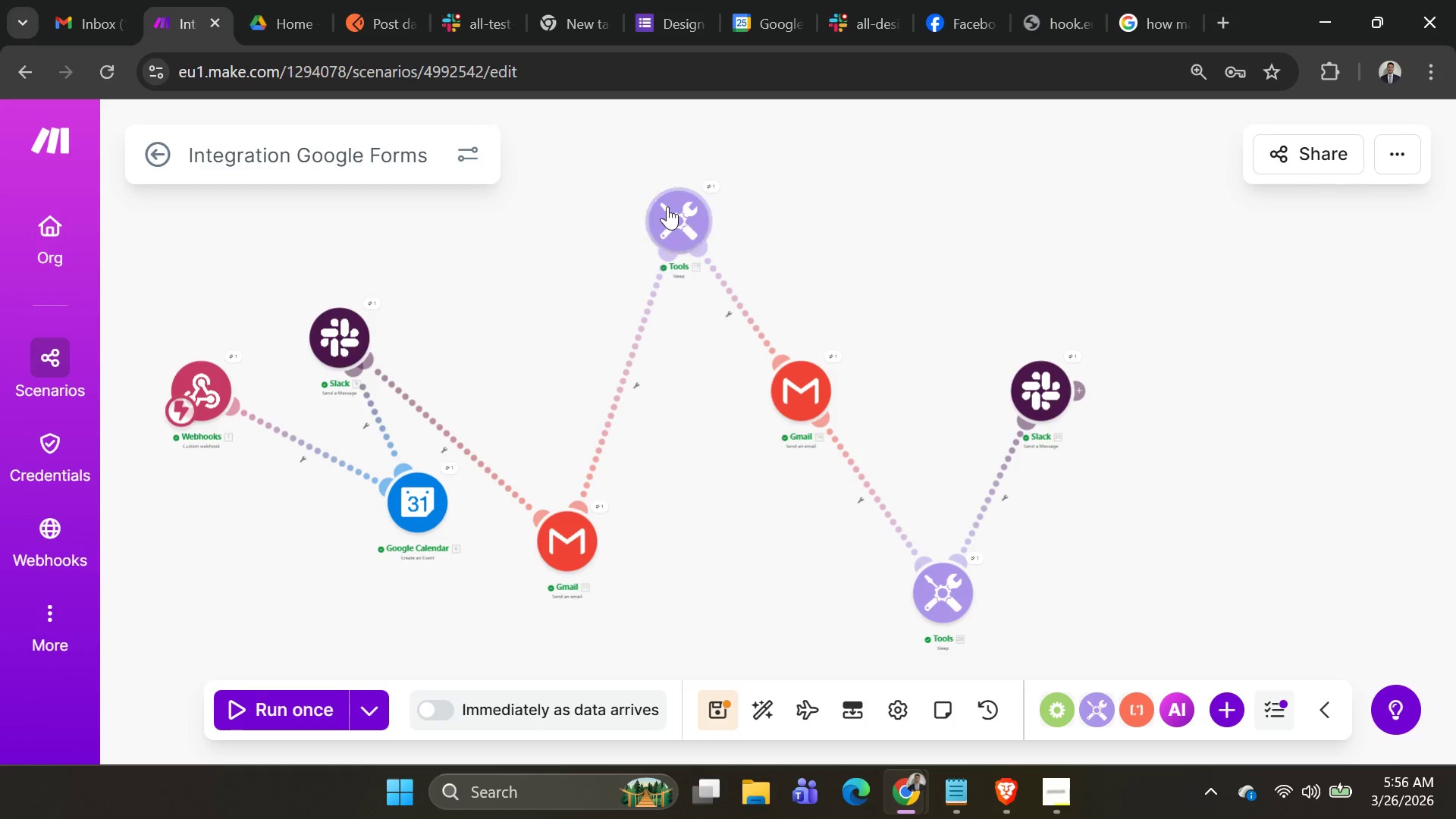 
left_click_drag(start_coordinate=[667, 209], to_coordinate=[469, 341])
 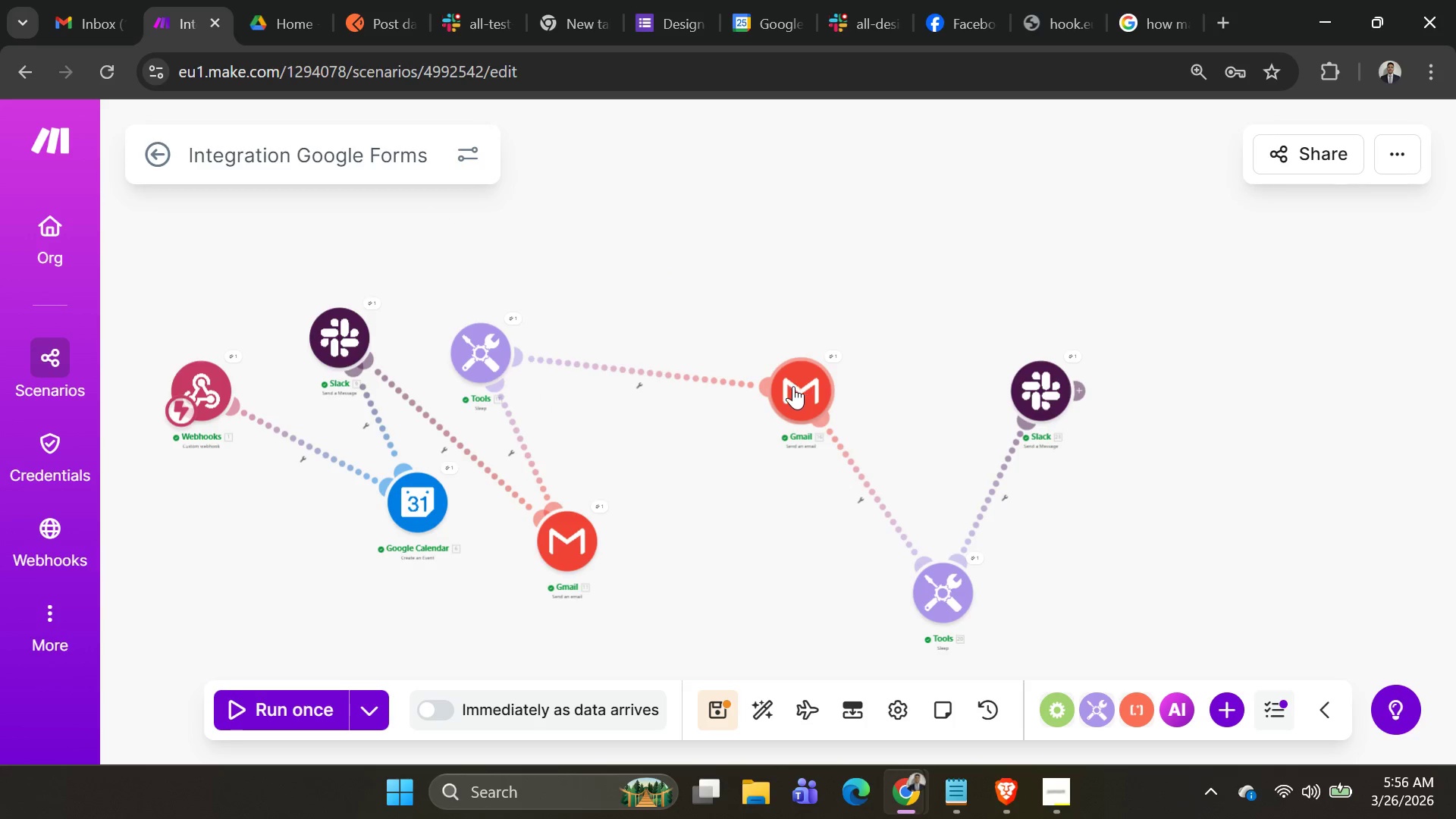 
left_click_drag(start_coordinate=[793, 386], to_coordinate=[720, 579])
 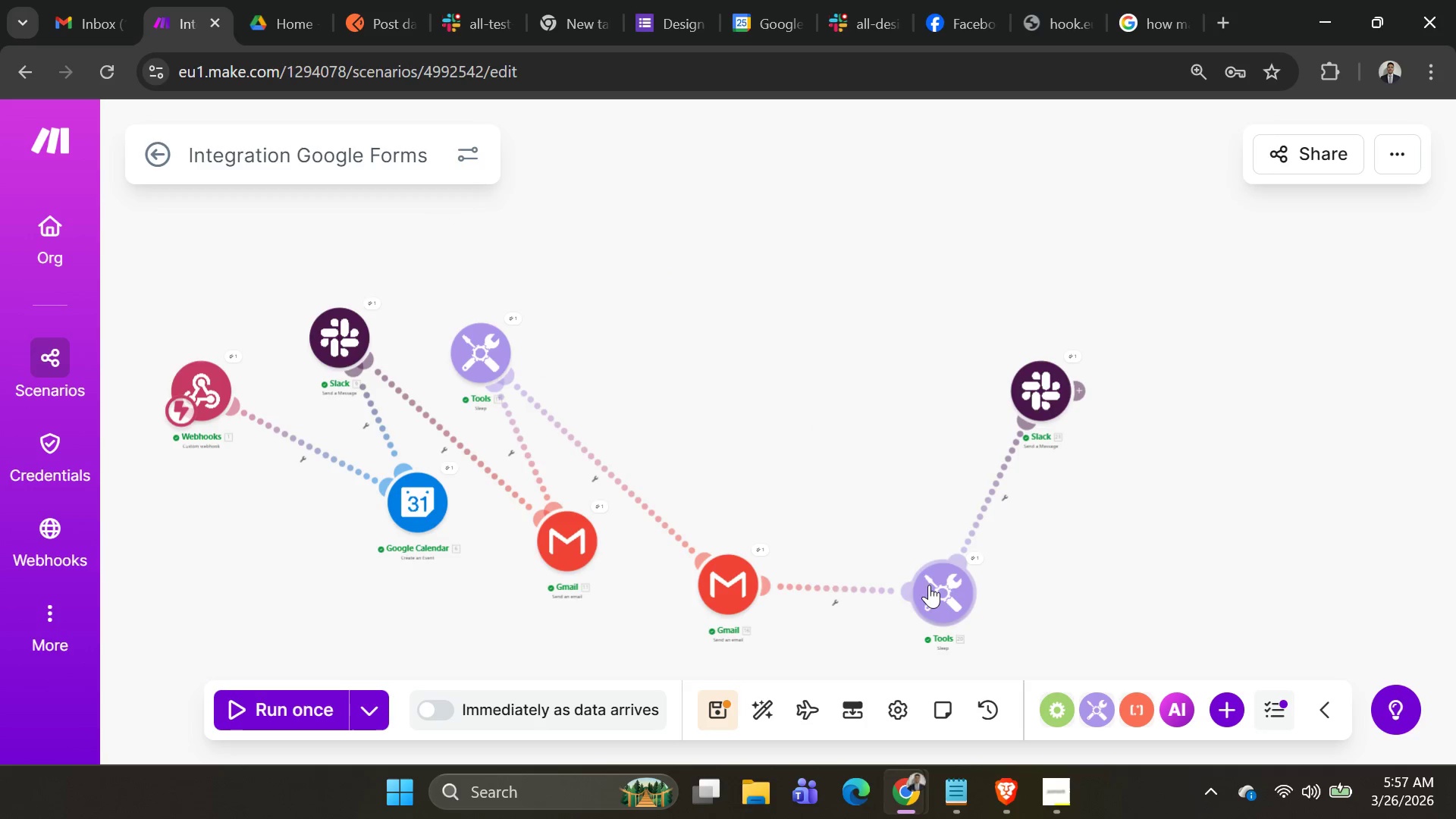 
left_click_drag(start_coordinate=[937, 580], to_coordinate=[635, 374])
 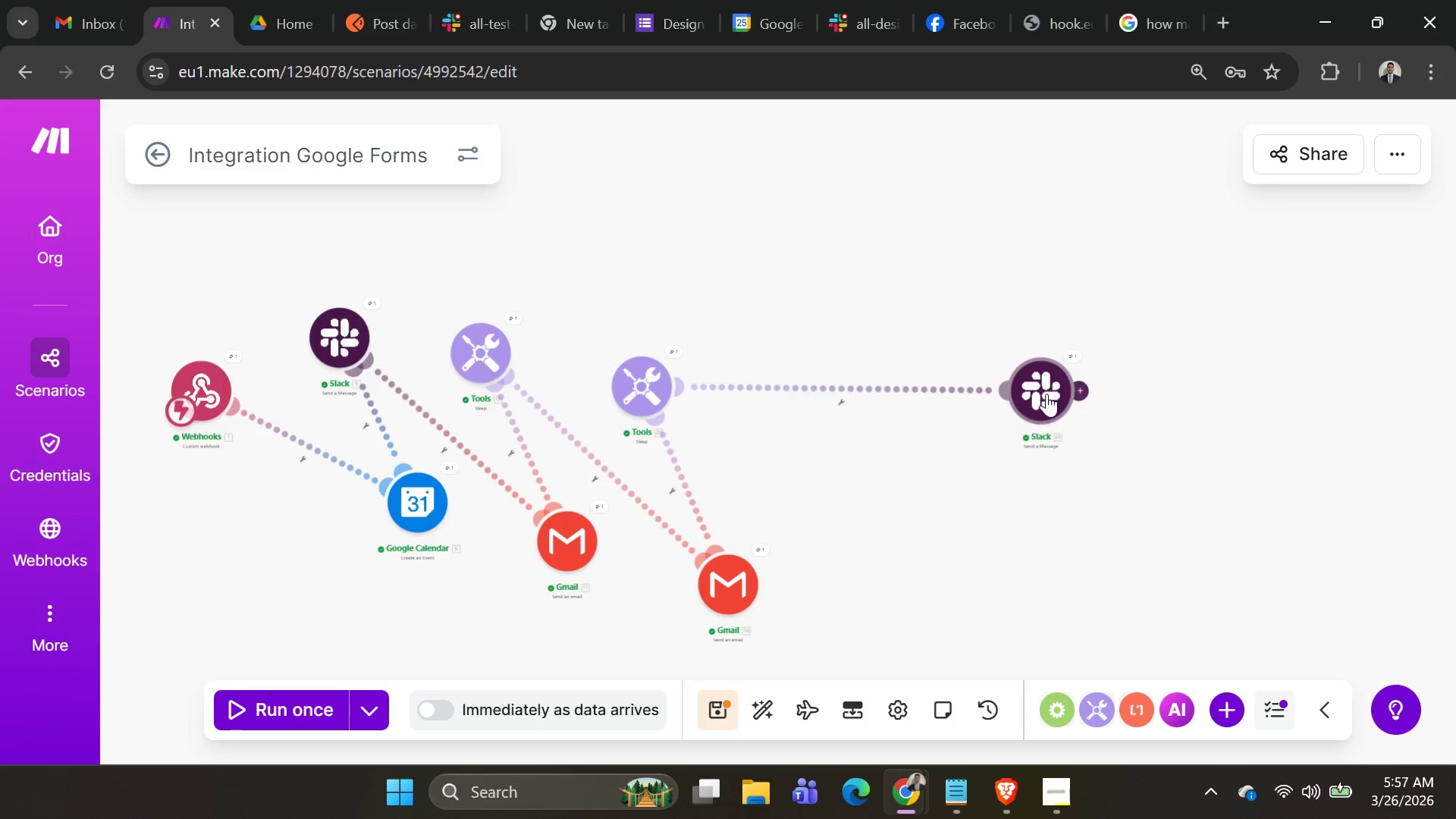 
left_click_drag(start_coordinate=[1045, 395], to_coordinate=[773, 477])
 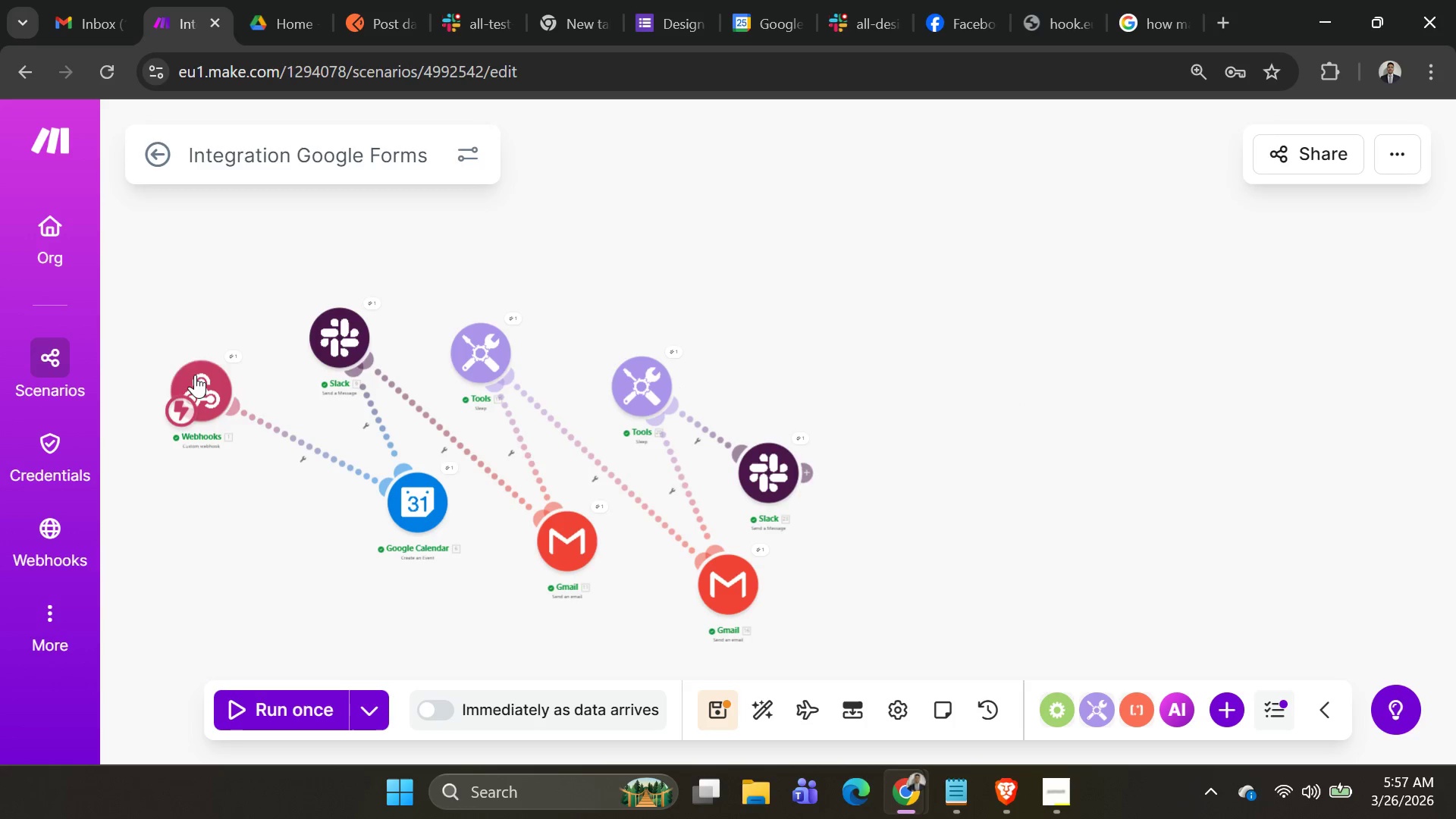 
left_click_drag(start_coordinate=[195, 379], to_coordinate=[256, 412])
 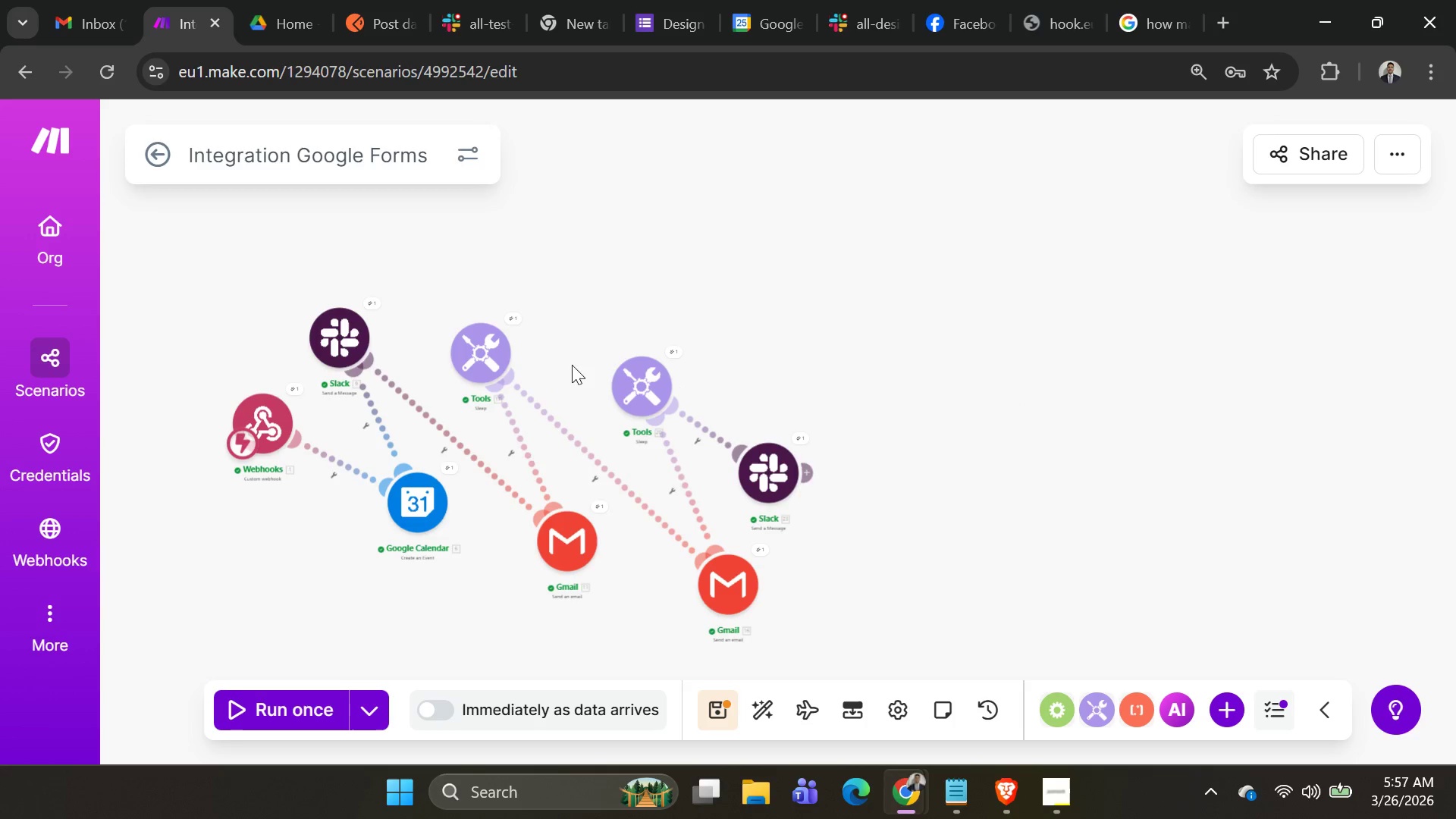 
left_click_drag(start_coordinate=[572, 363], to_coordinate=[678, 320])
 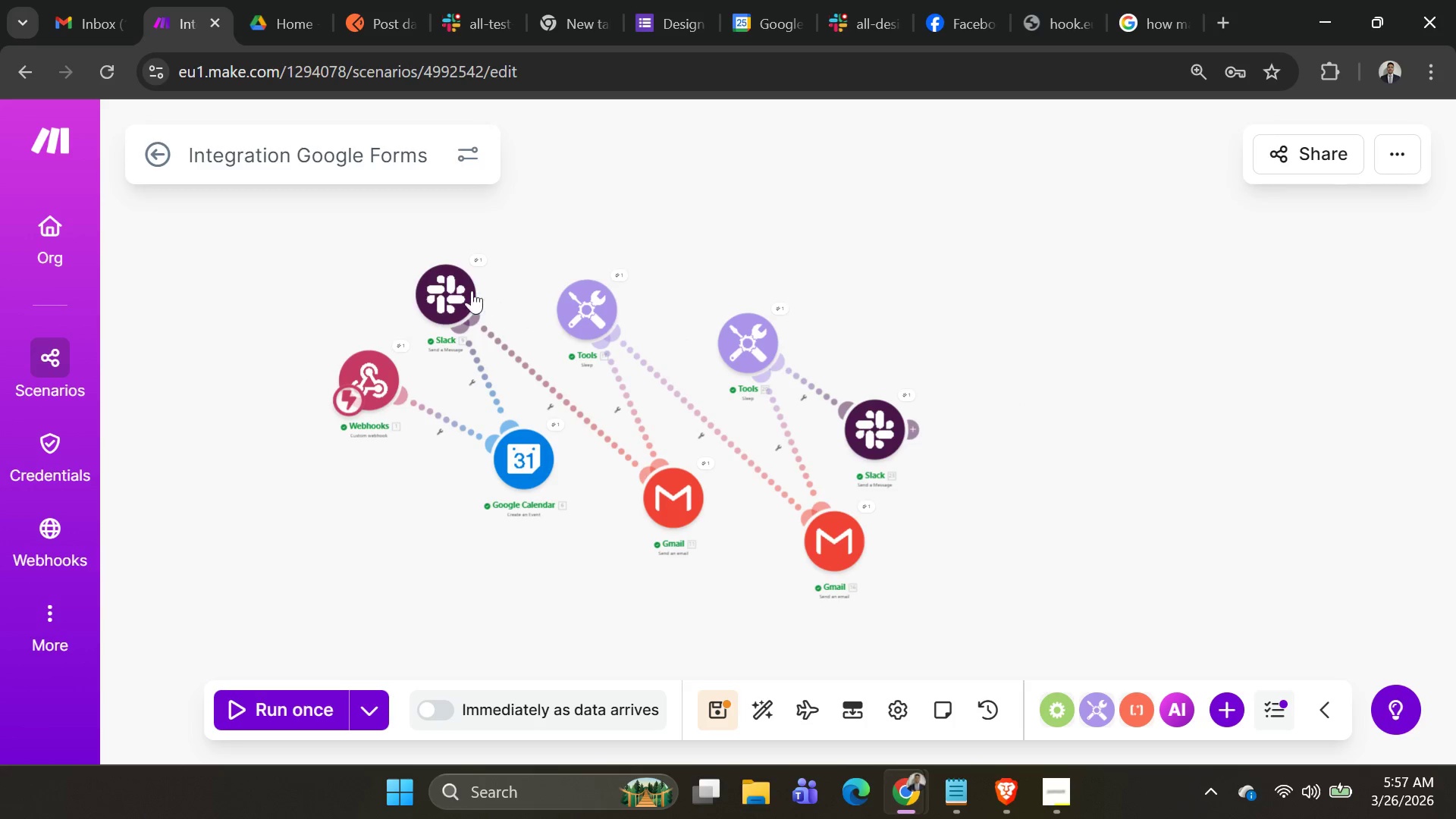 
left_click_drag(start_coordinate=[462, 291], to_coordinate=[436, 271])
 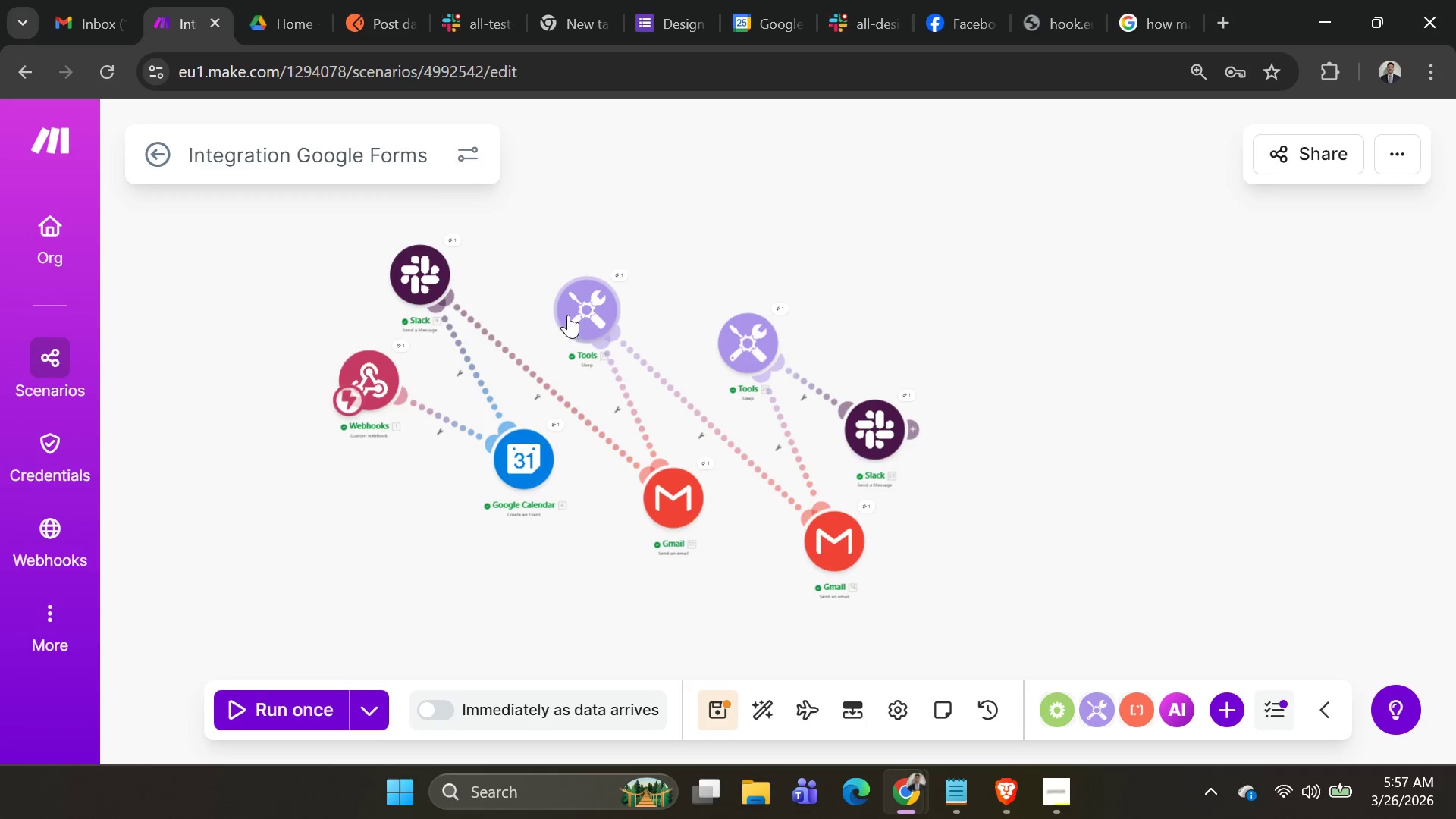 
left_click_drag(start_coordinate=[571, 312], to_coordinate=[577, 331])
 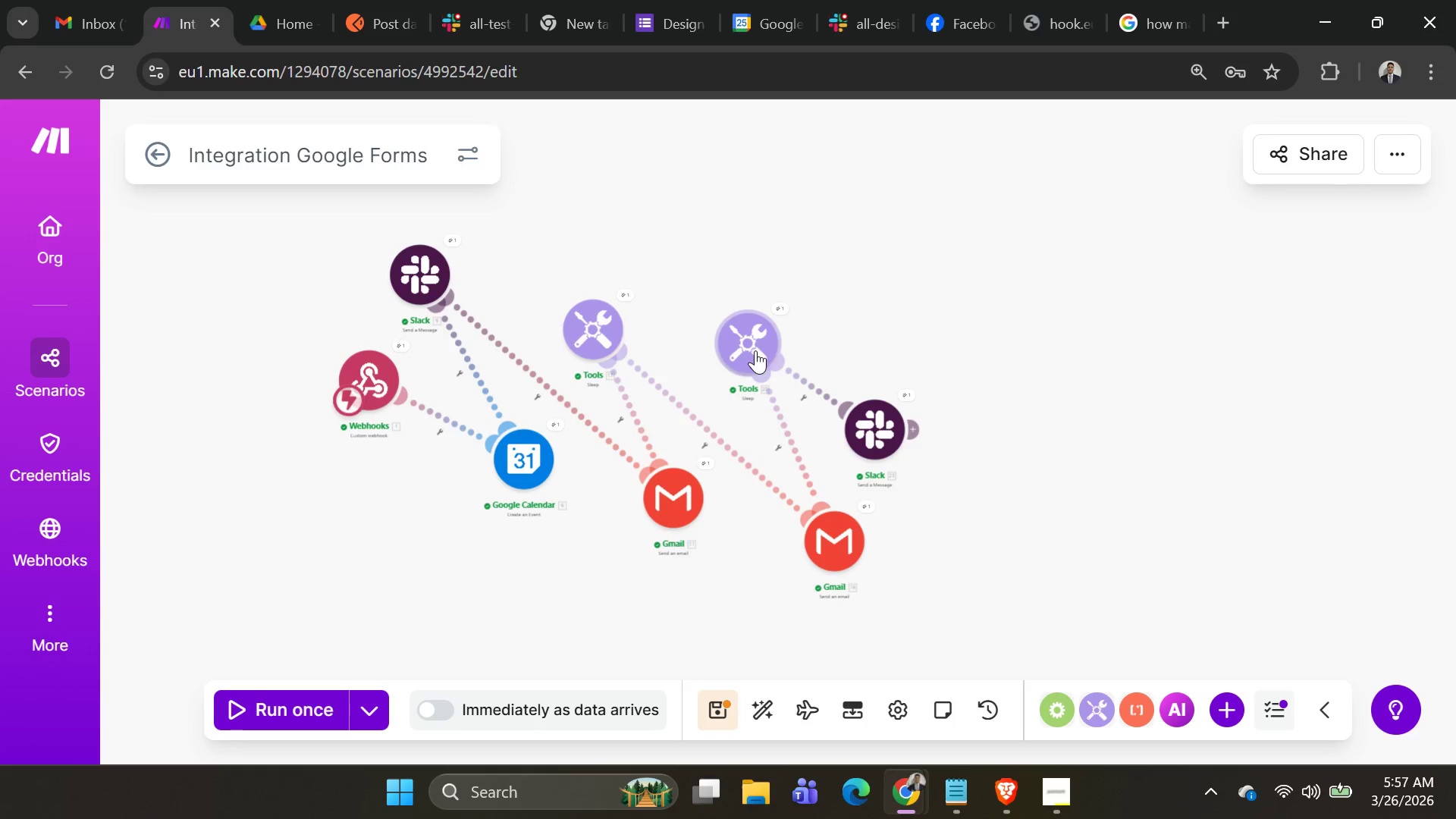 
left_click_drag(start_coordinate=[755, 350], to_coordinate=[762, 365])
 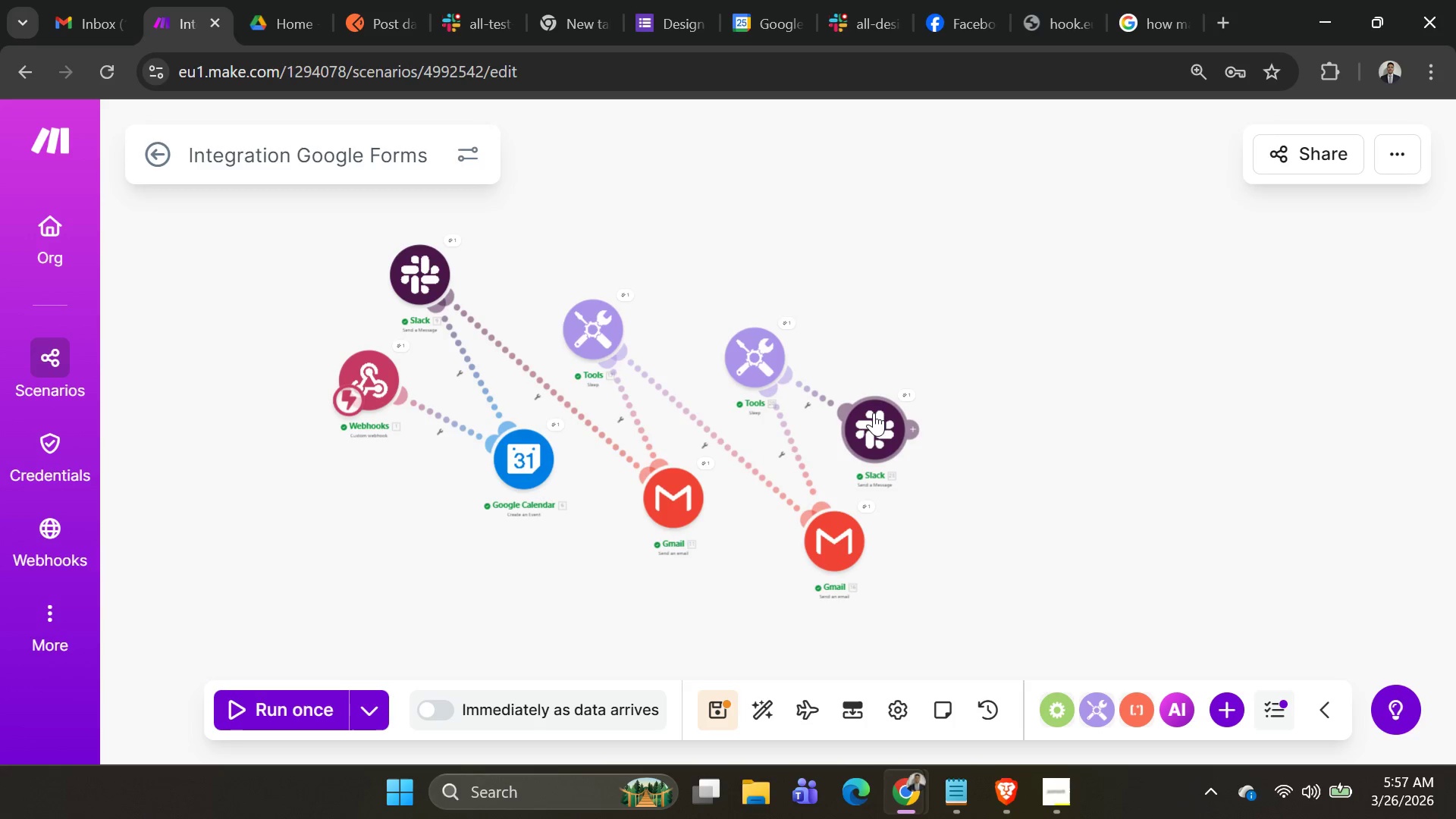 
left_click_drag(start_coordinate=[874, 414], to_coordinate=[868, 414])
 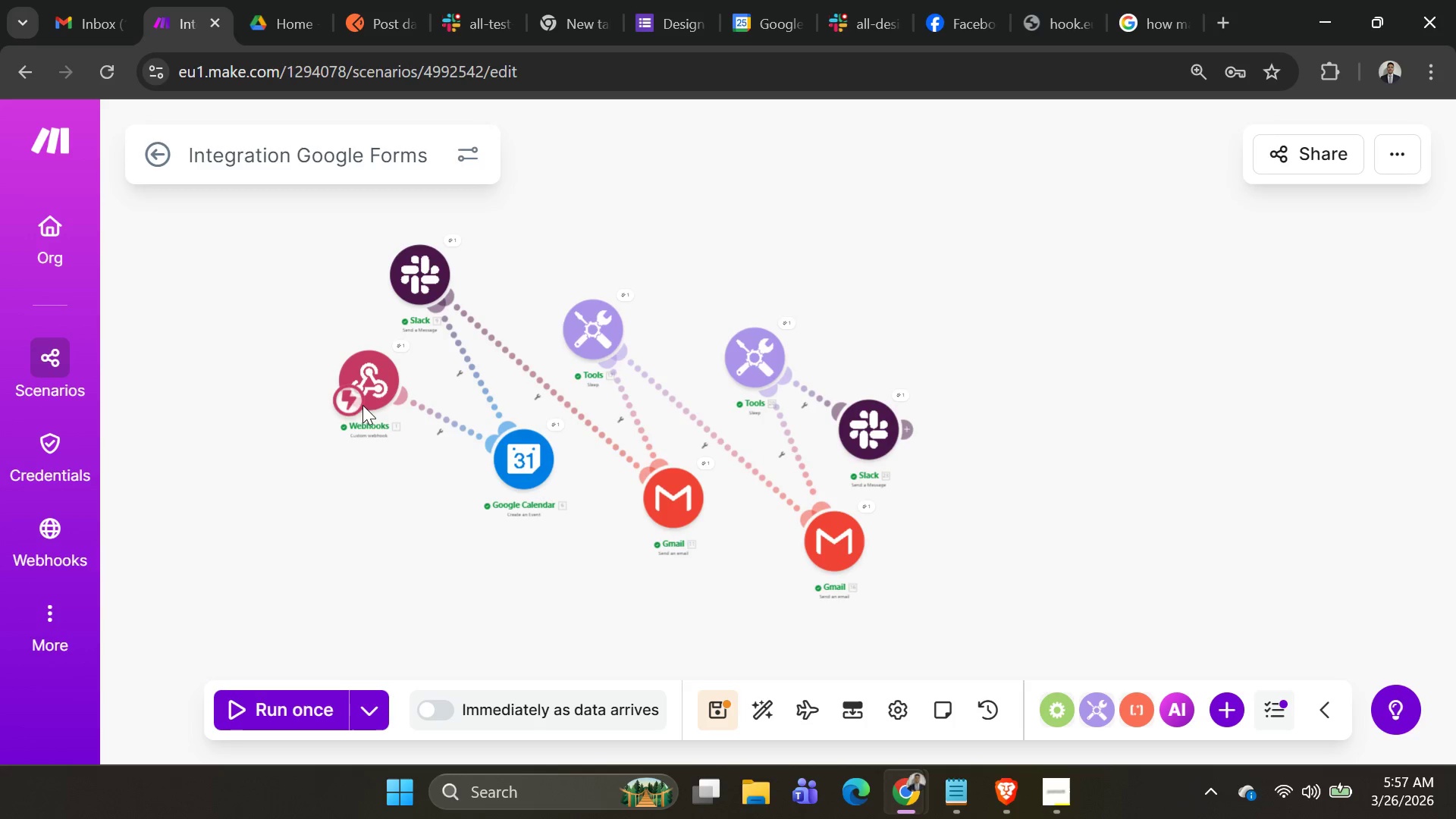 
left_click_drag(start_coordinate=[348, 381], to_coordinate=[356, 375])
 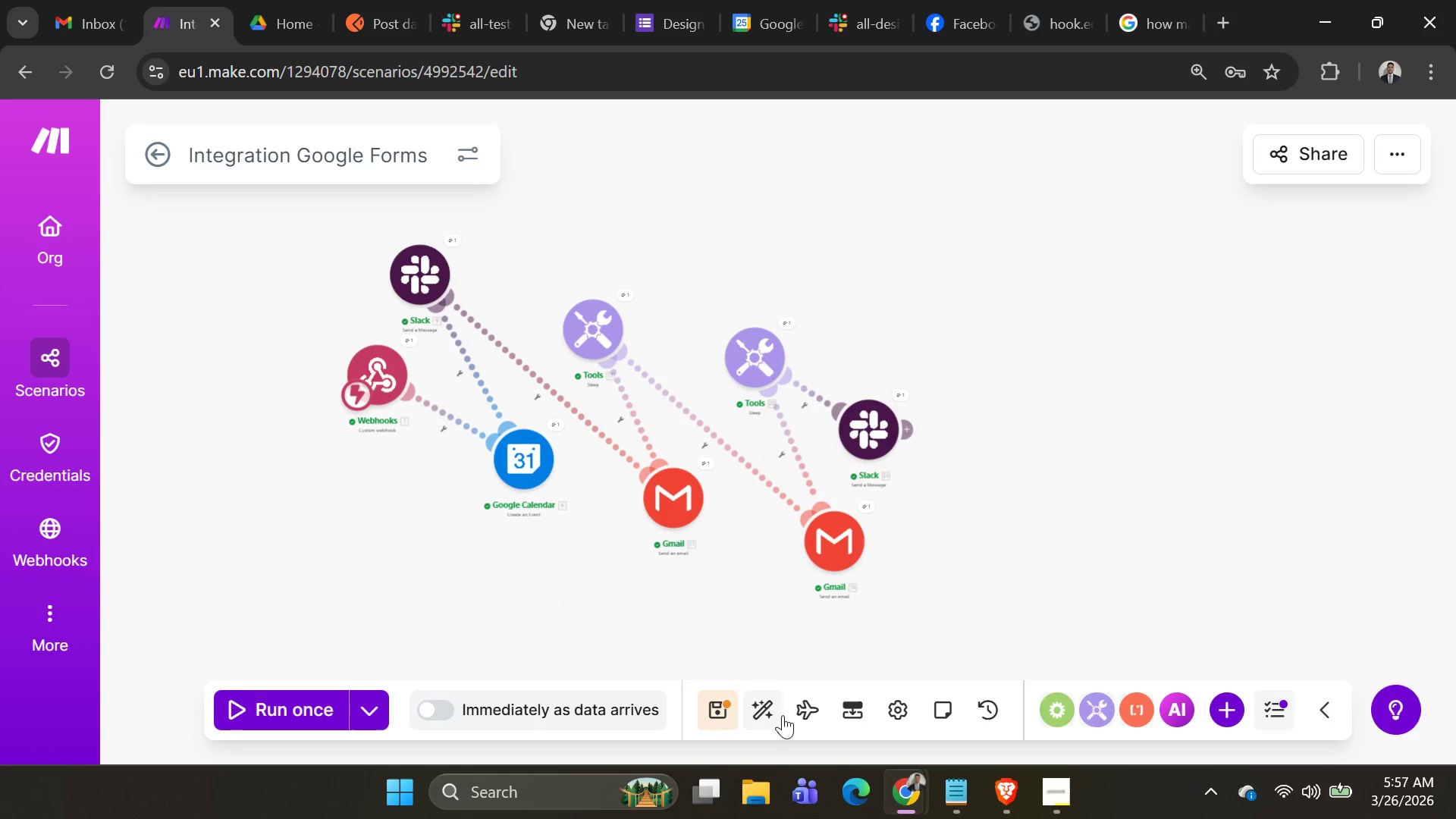 
left_click([758, 709])
 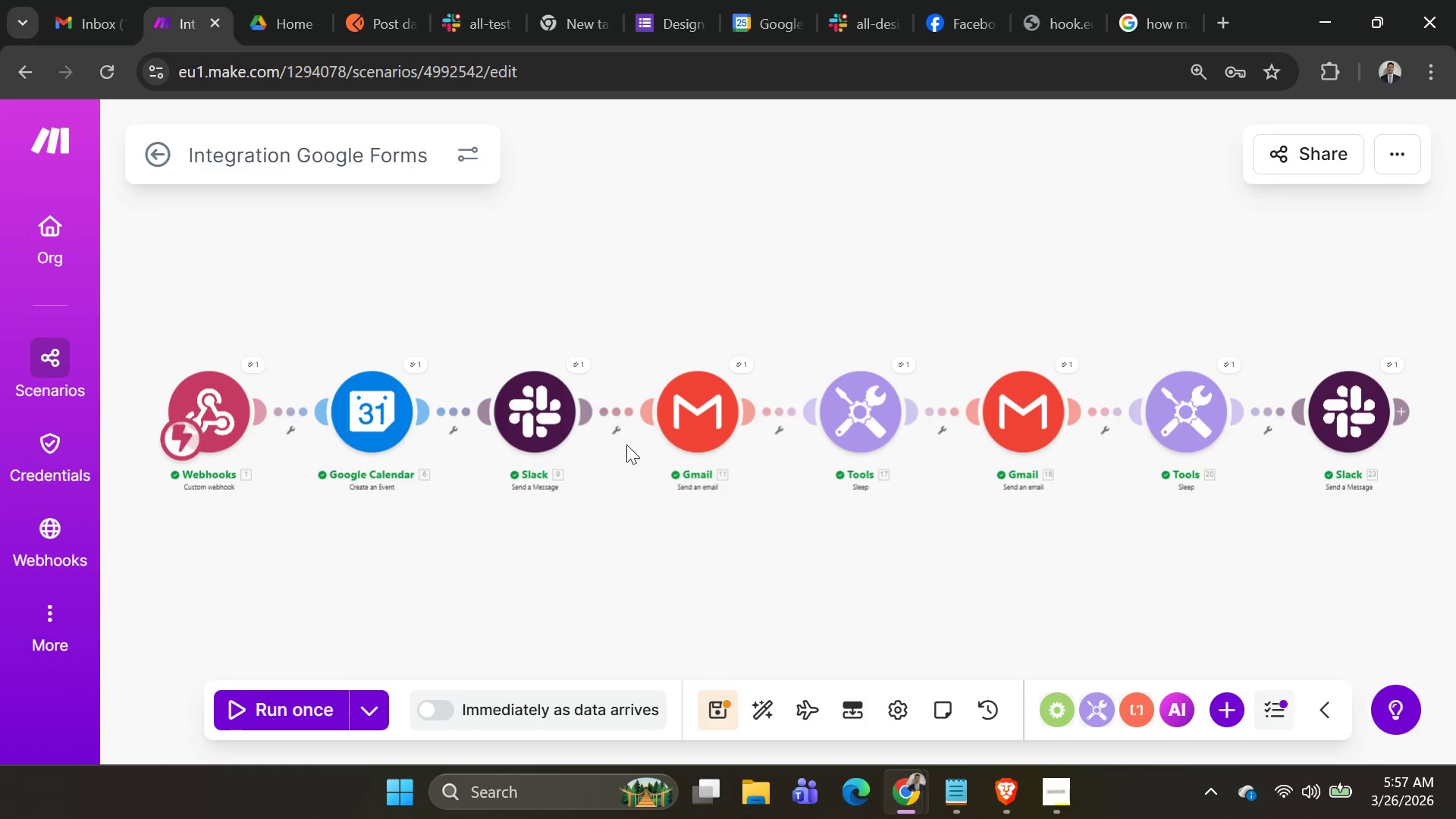 
left_click_drag(start_coordinate=[220, 409], to_coordinate=[237, 306])
 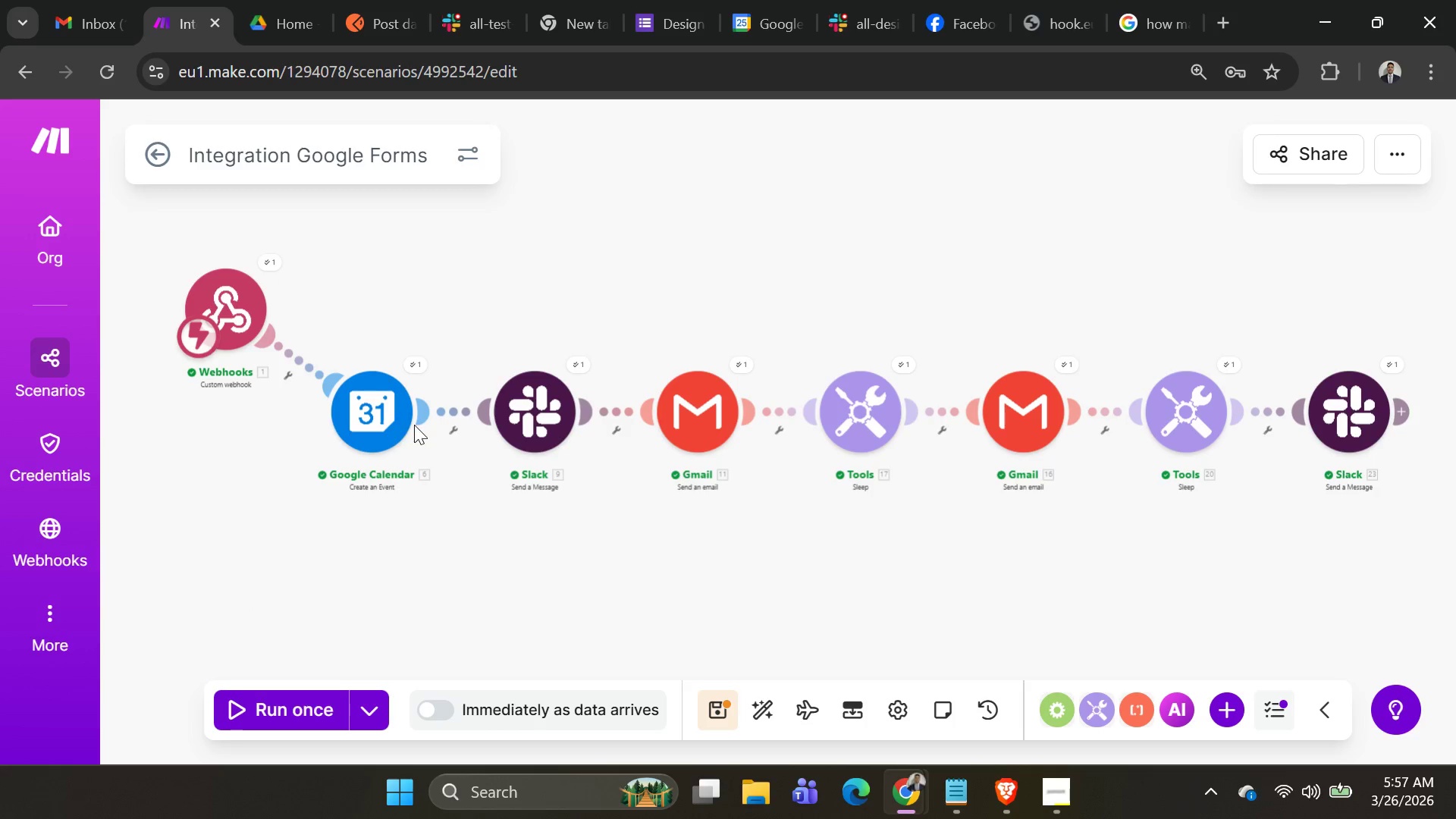 
left_click_drag(start_coordinate=[408, 423], to_coordinate=[330, 213])
 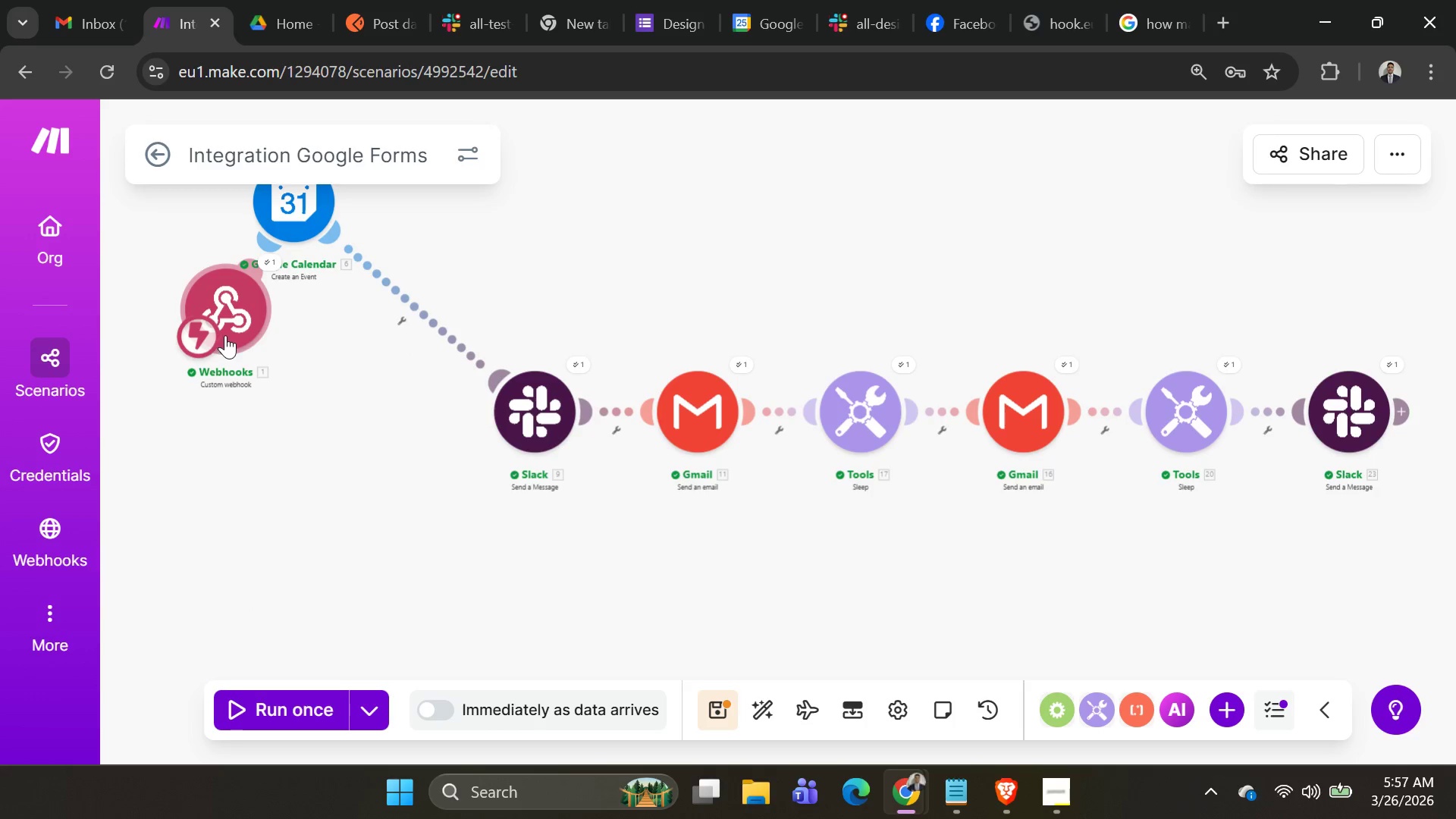 
left_click_drag(start_coordinate=[229, 332], to_coordinate=[287, 435])
 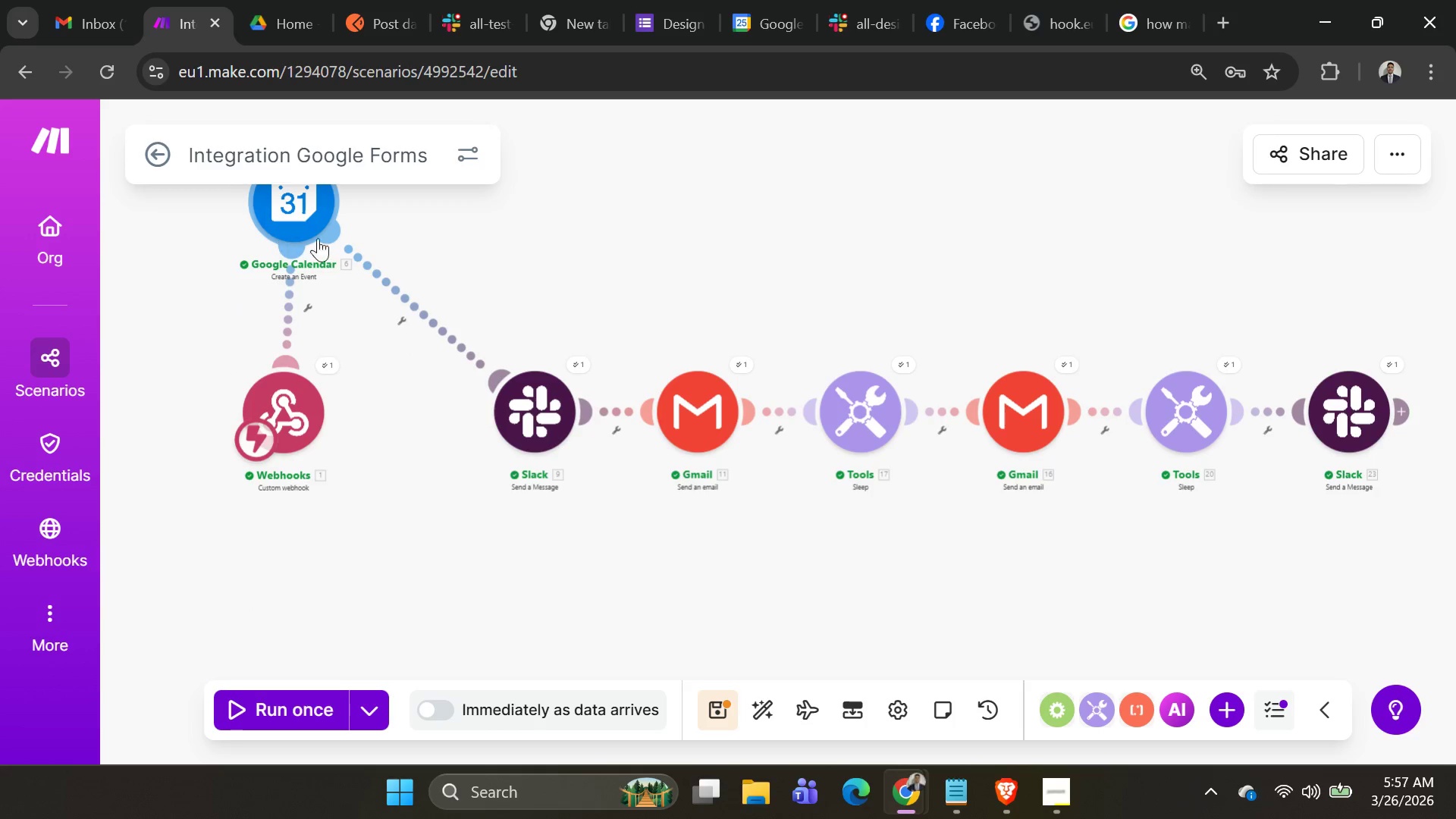 
scroll: coordinate [326, 255], scroll_direction: down, amount: 2.0
 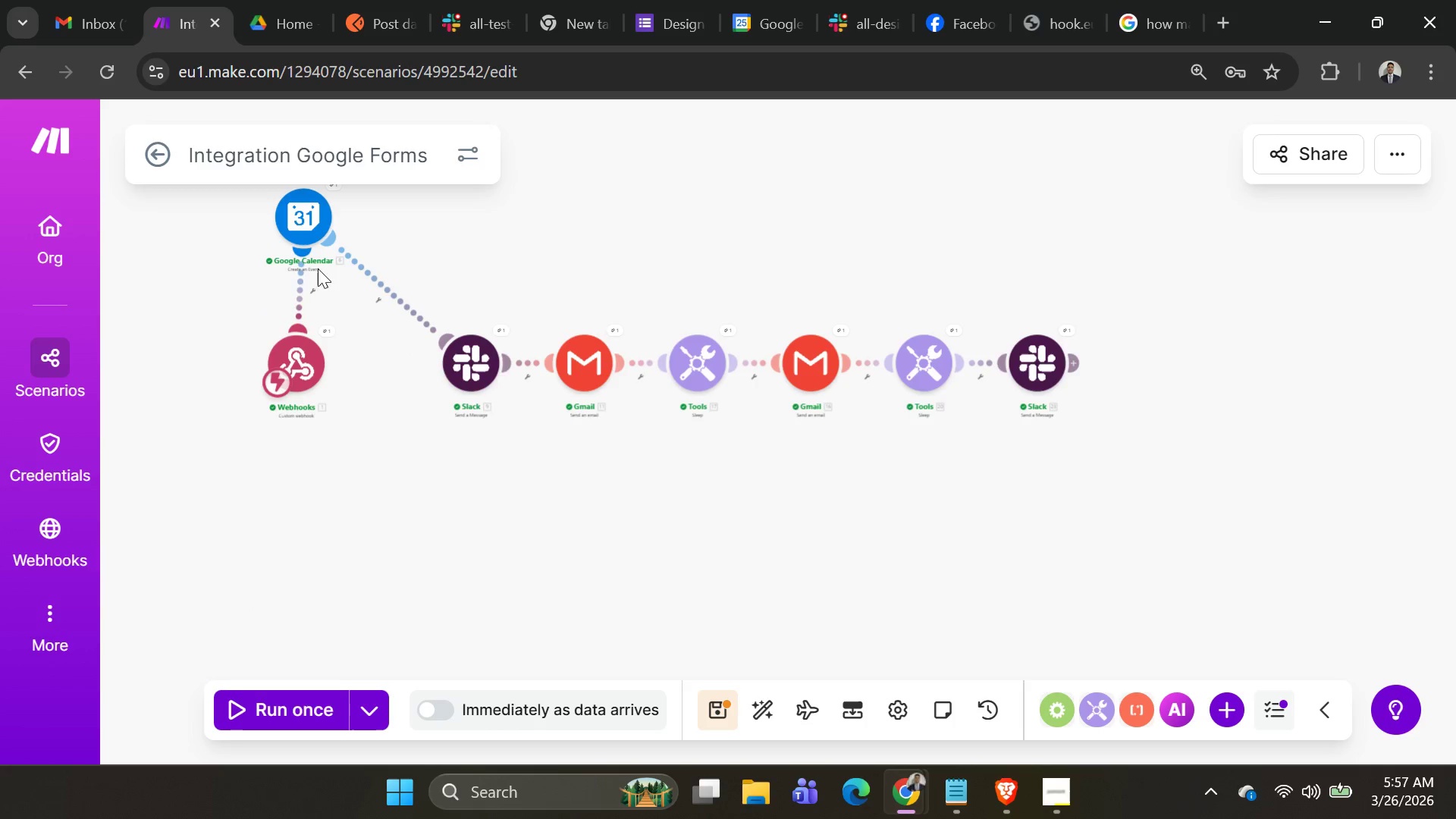 
left_click_drag(start_coordinate=[328, 274], to_coordinate=[370, 402])
 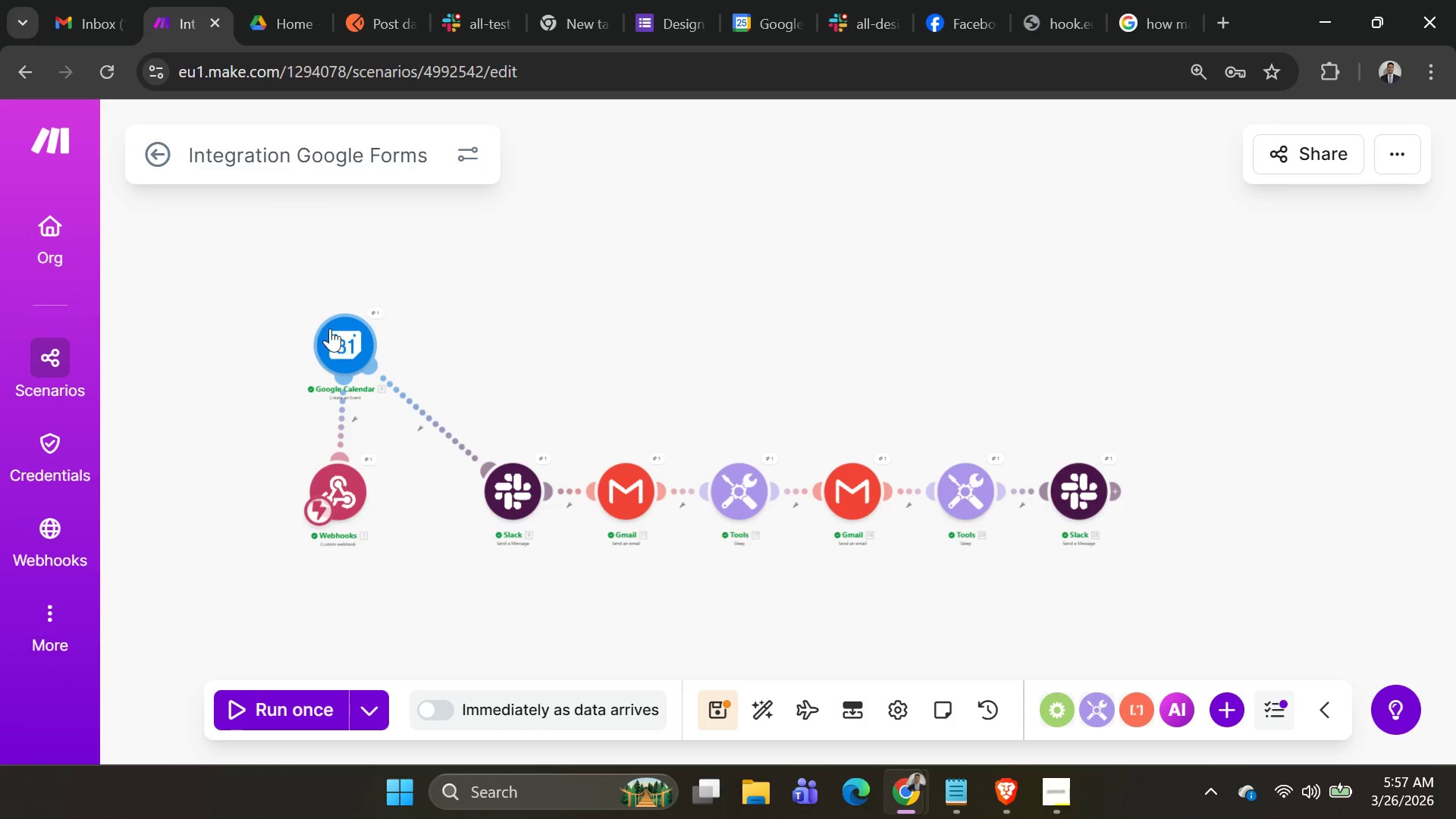 
left_click_drag(start_coordinate=[339, 334], to_coordinate=[344, 372])
 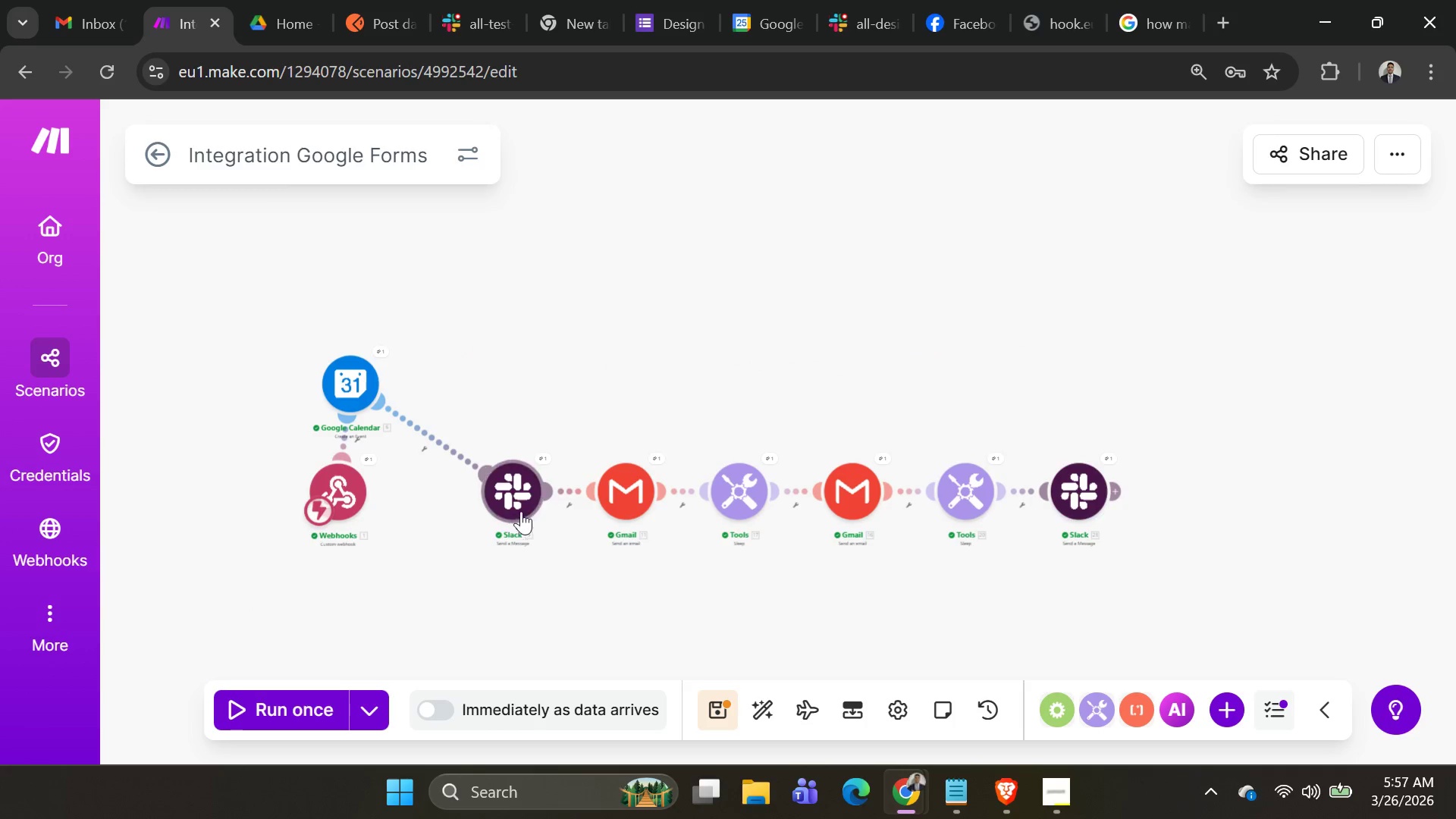 
left_click_drag(start_coordinate=[516, 510], to_coordinate=[499, 601])
 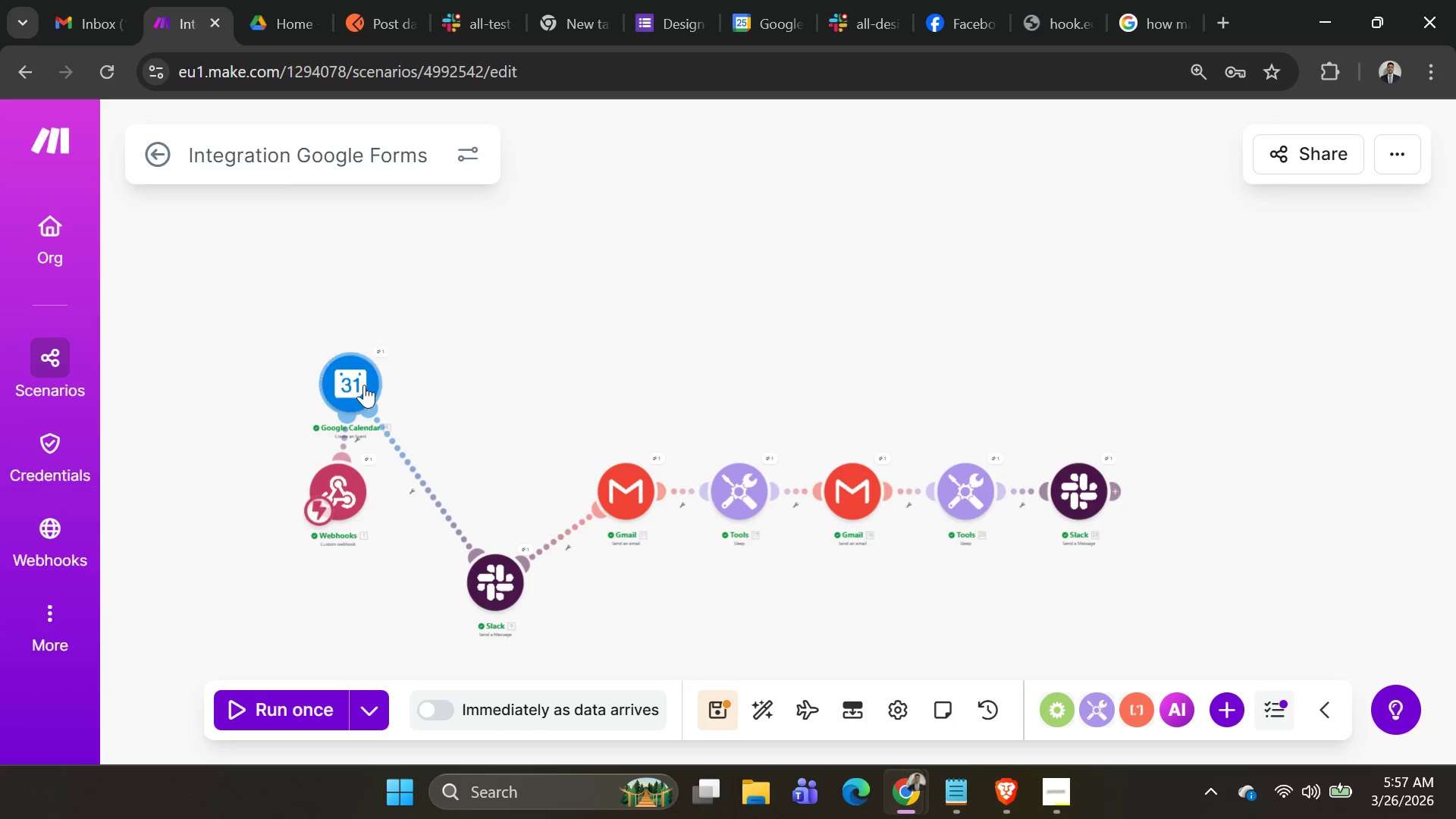 
left_click_drag(start_coordinate=[359, 386], to_coordinate=[318, 293])
 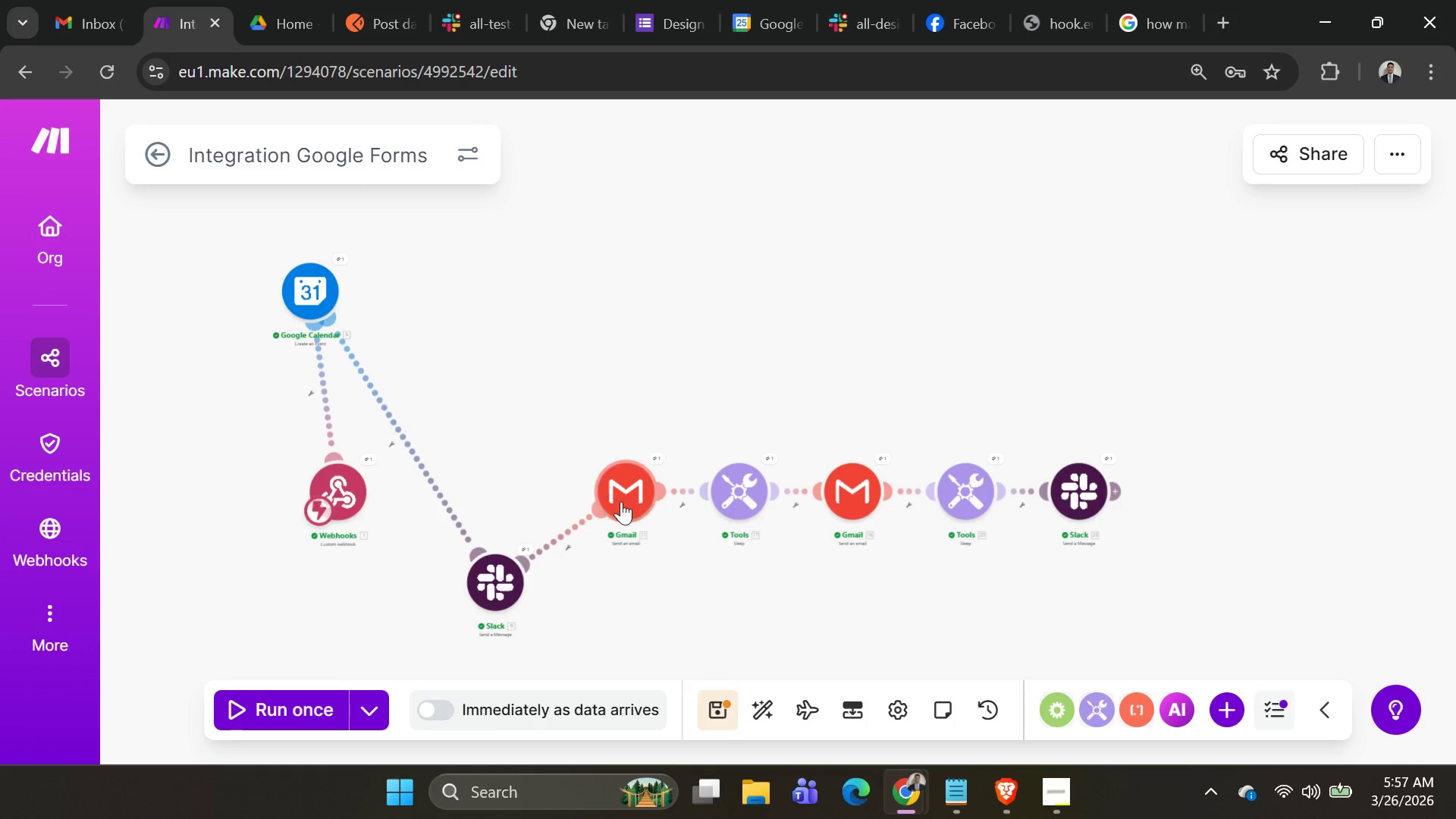 
left_click_drag(start_coordinate=[621, 501], to_coordinate=[441, 367])
 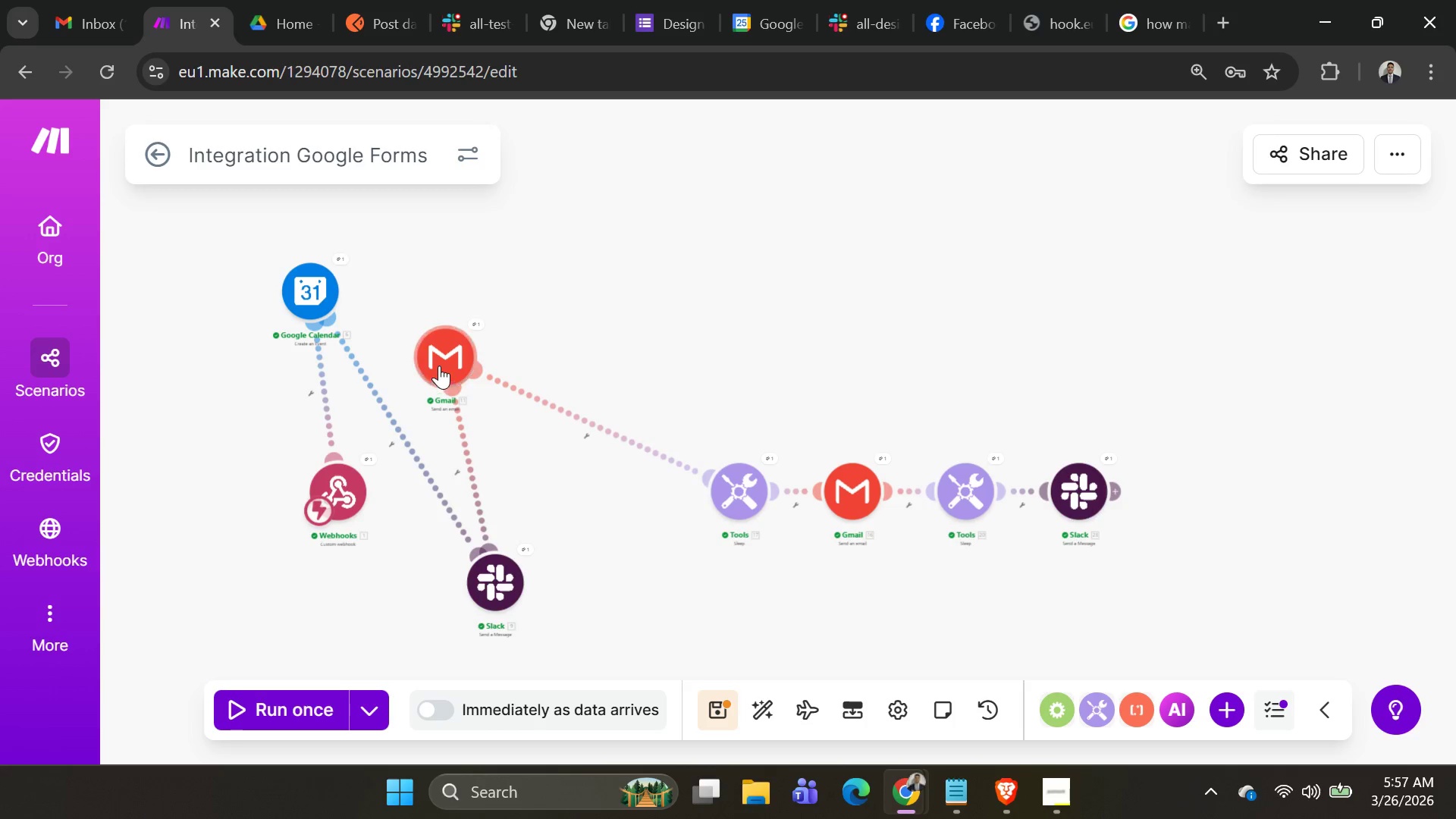 
left_click_drag(start_coordinate=[439, 358], to_coordinate=[425, 333])
 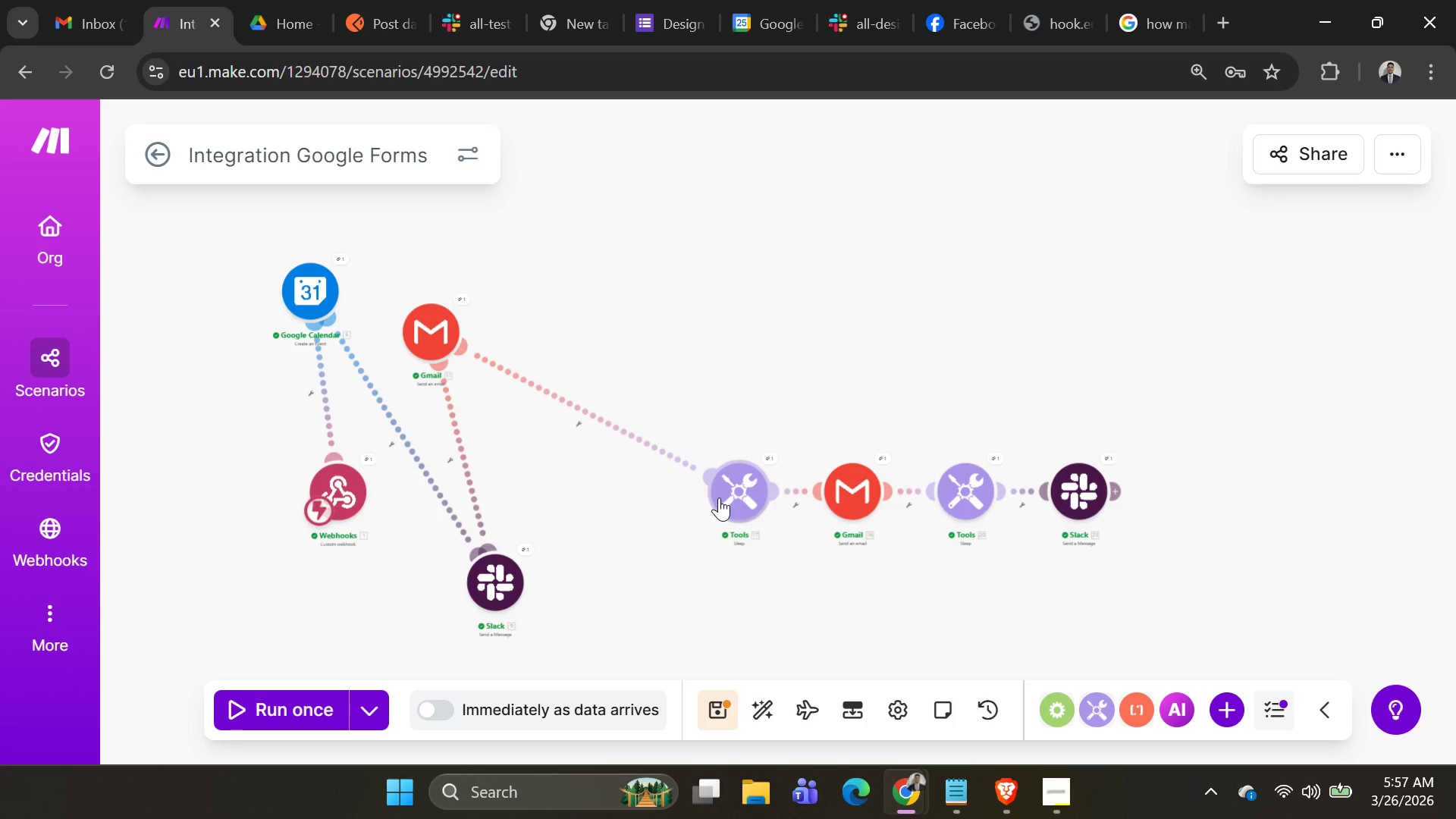 
left_click_drag(start_coordinate=[722, 497], to_coordinate=[621, 635])
 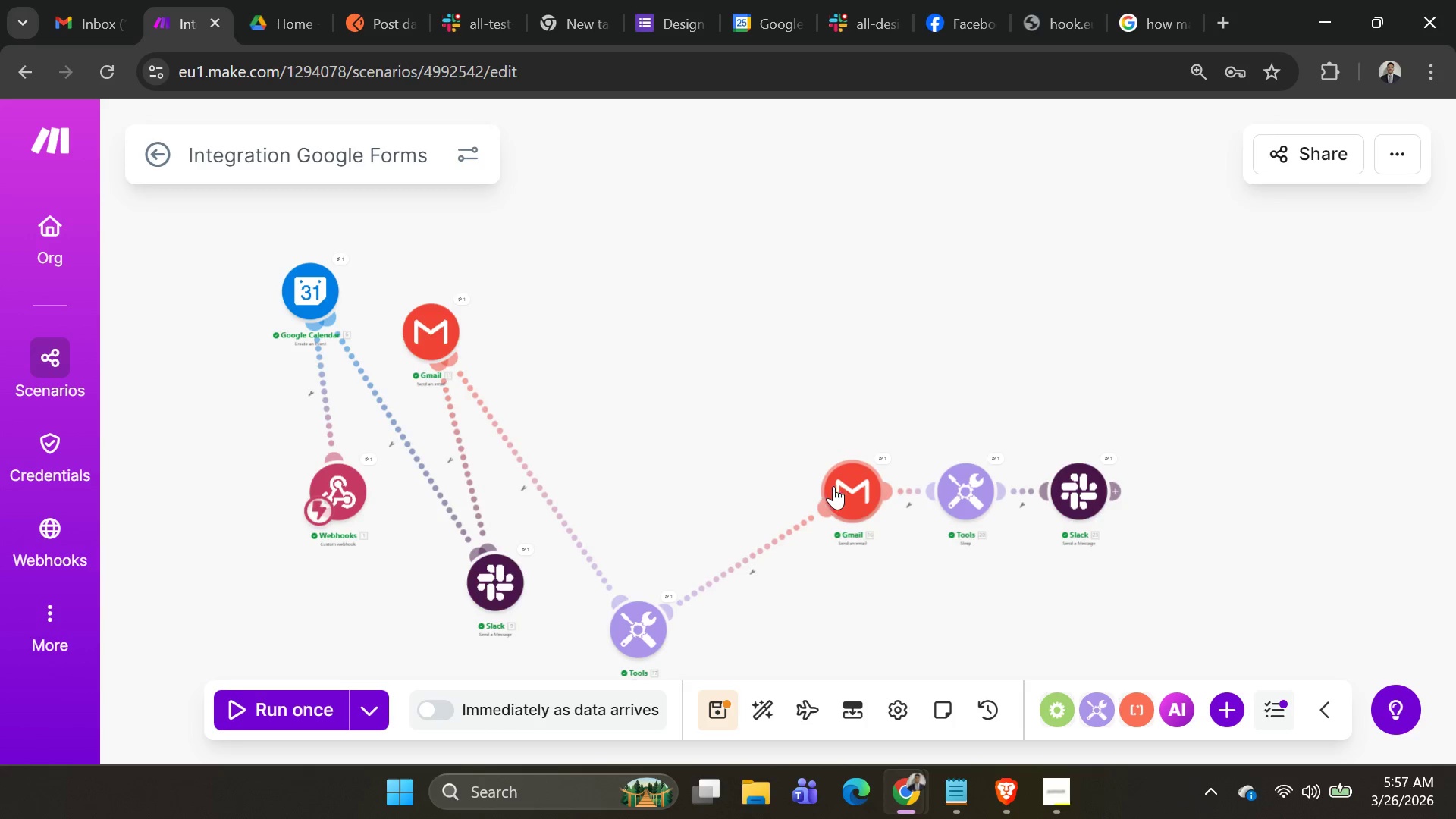 
left_click_drag(start_coordinate=[838, 485], to_coordinate=[535, 372])
 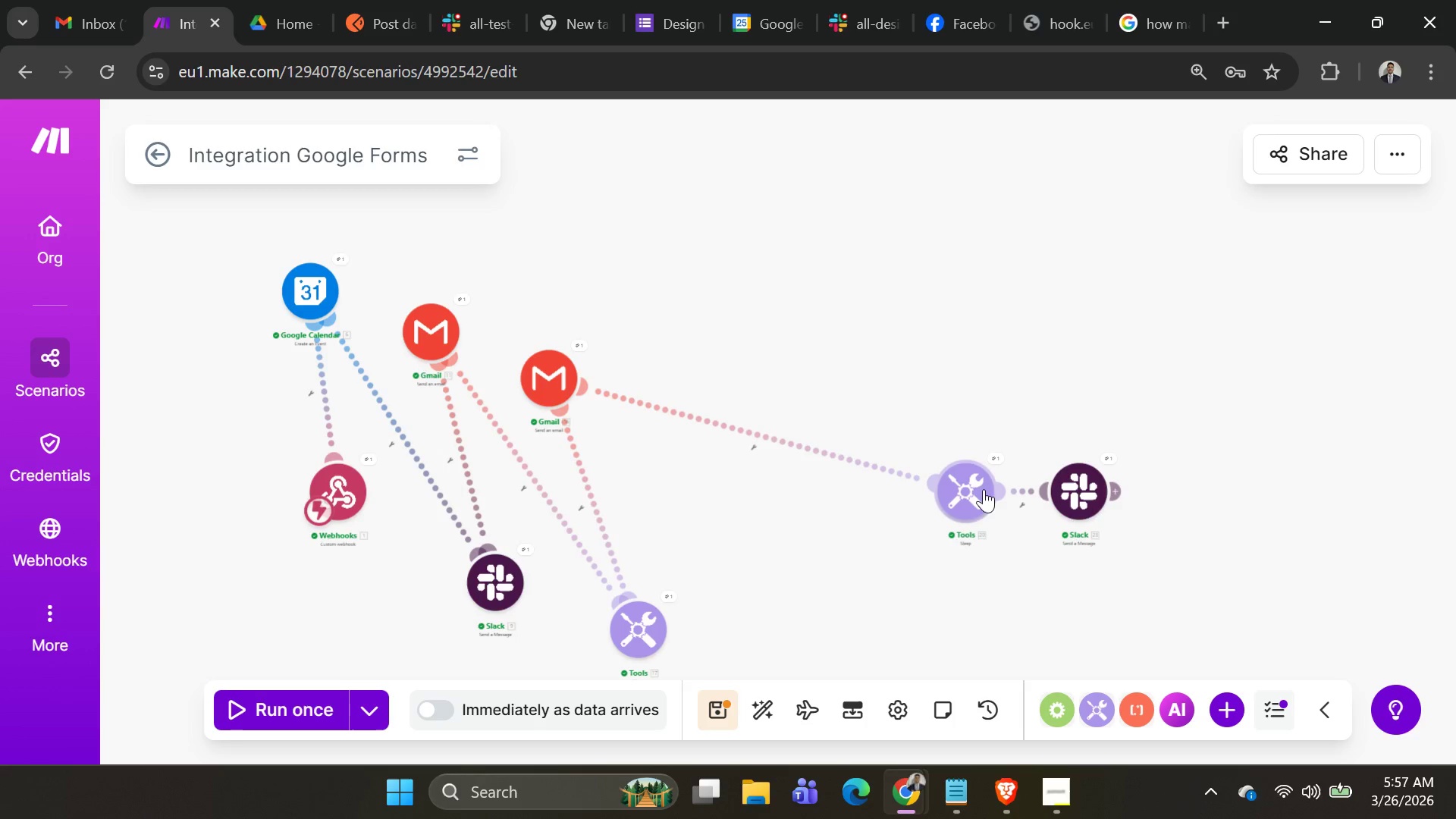 
left_click_drag(start_coordinate=[965, 497], to_coordinate=[769, 697])
 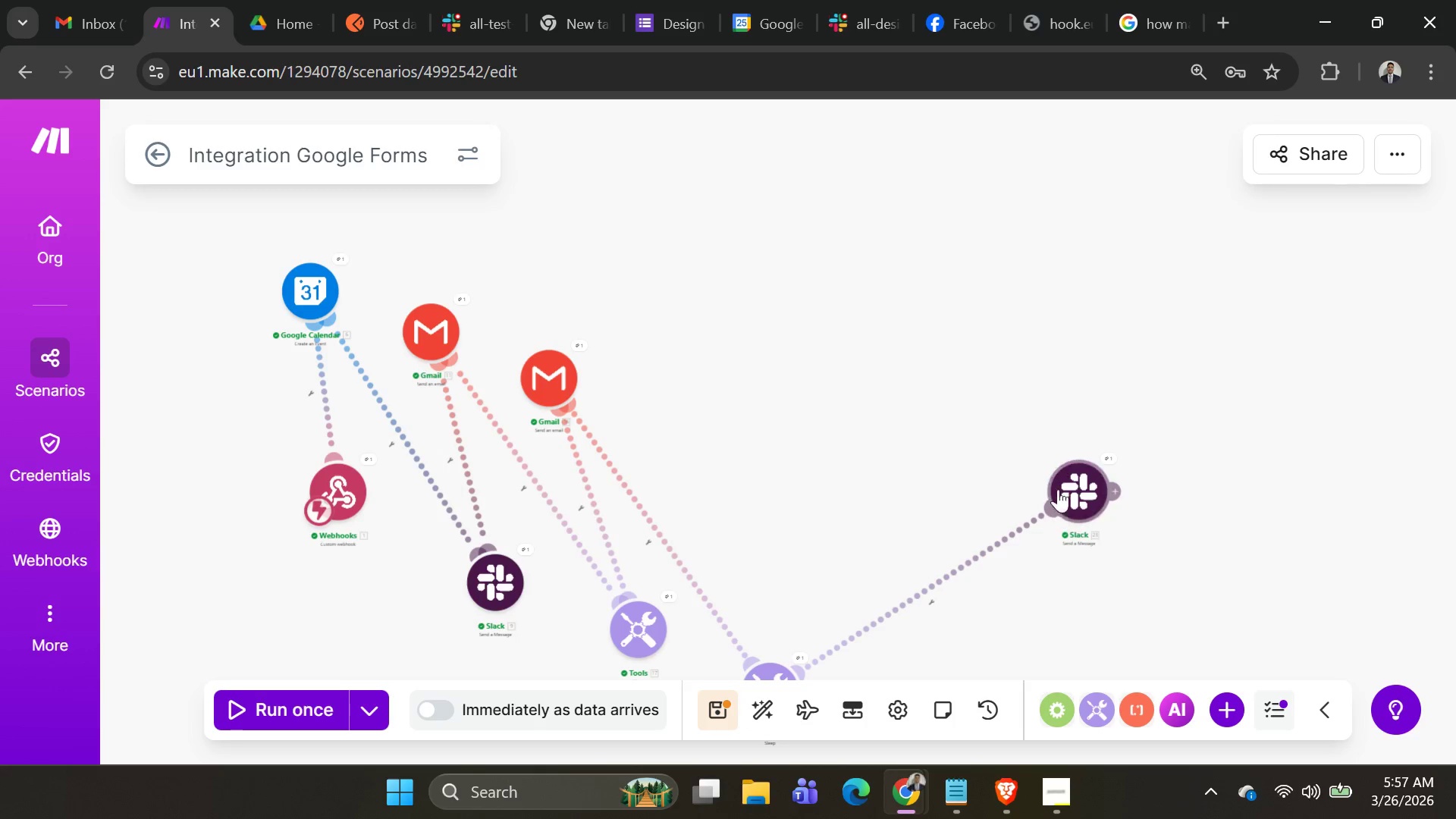 
left_click_drag(start_coordinate=[1063, 485], to_coordinate=[701, 475])
 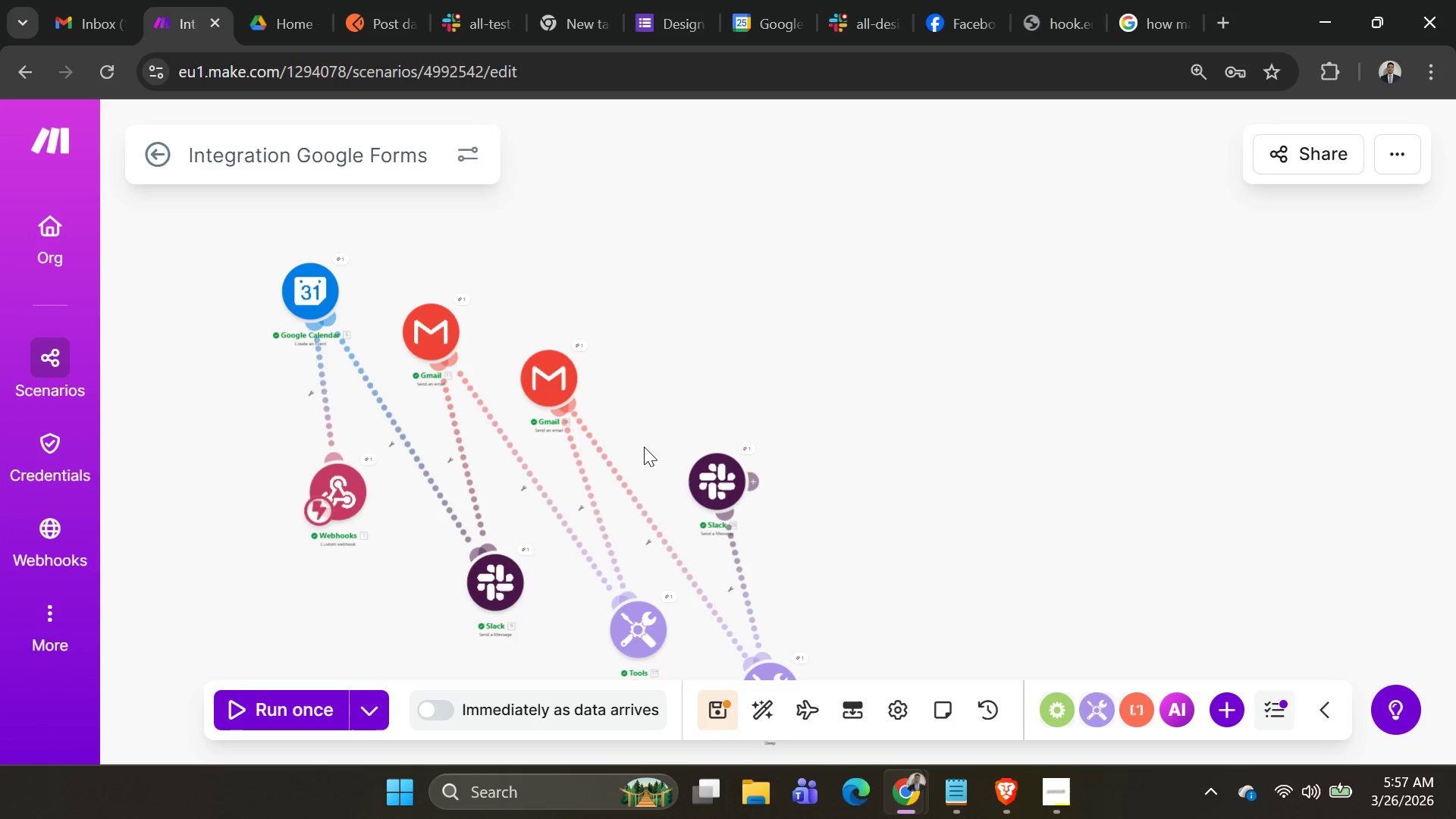 
left_click_drag(start_coordinate=[643, 444], to_coordinate=[629, 400])
 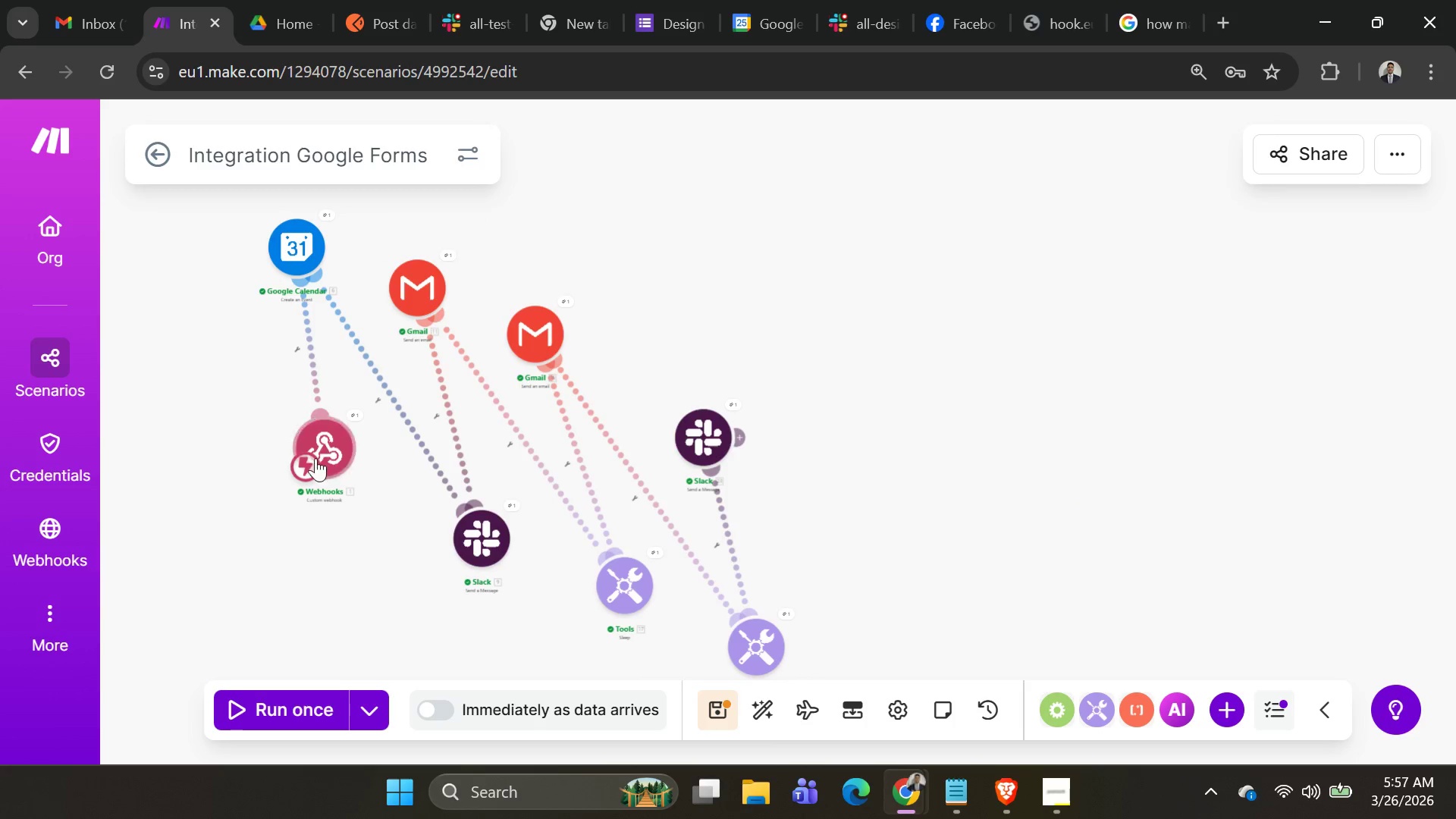 
left_click_drag(start_coordinate=[315, 459], to_coordinate=[331, 454])
 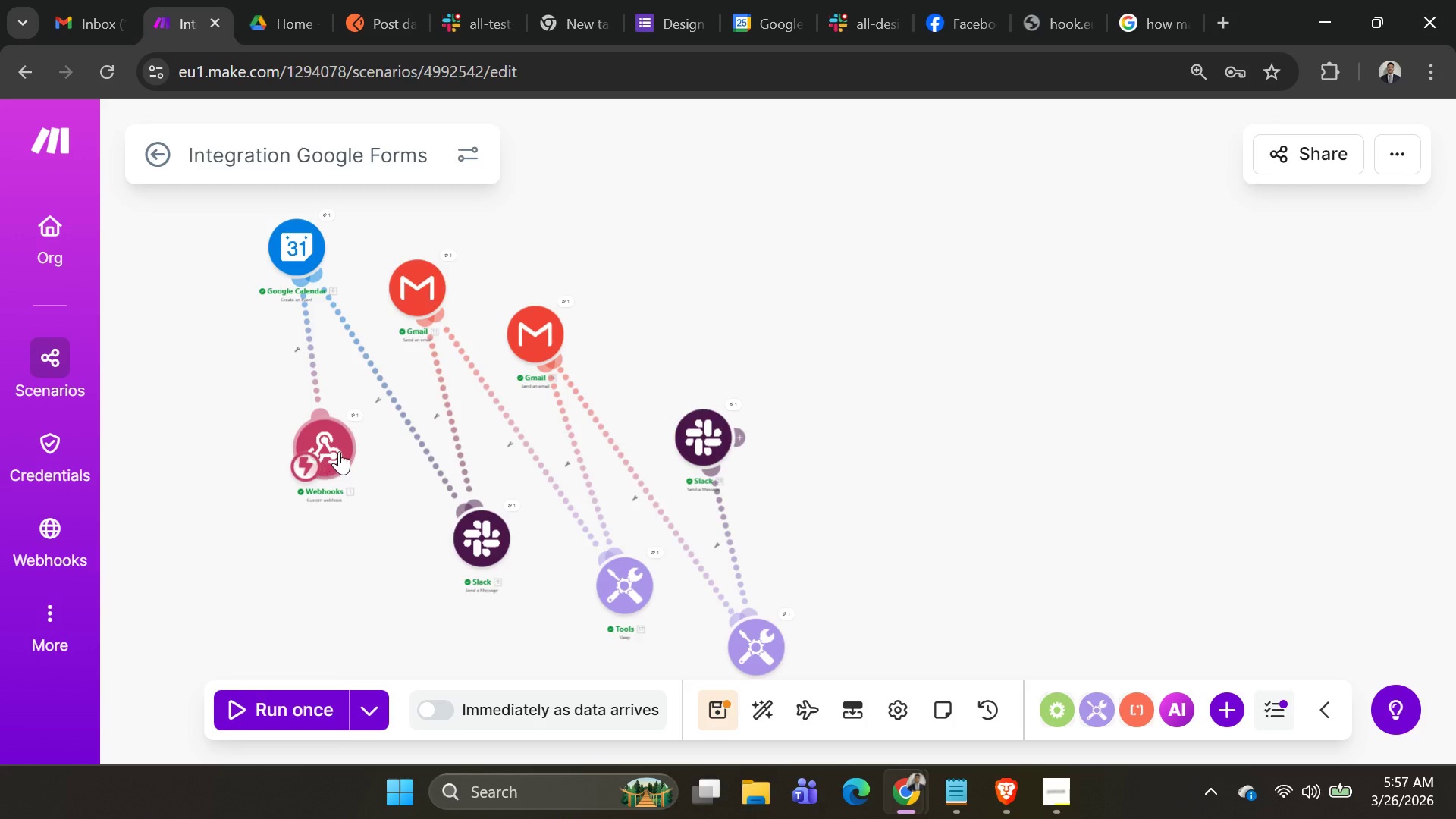 
left_click_drag(start_coordinate=[339, 451], to_coordinate=[363, 601])
 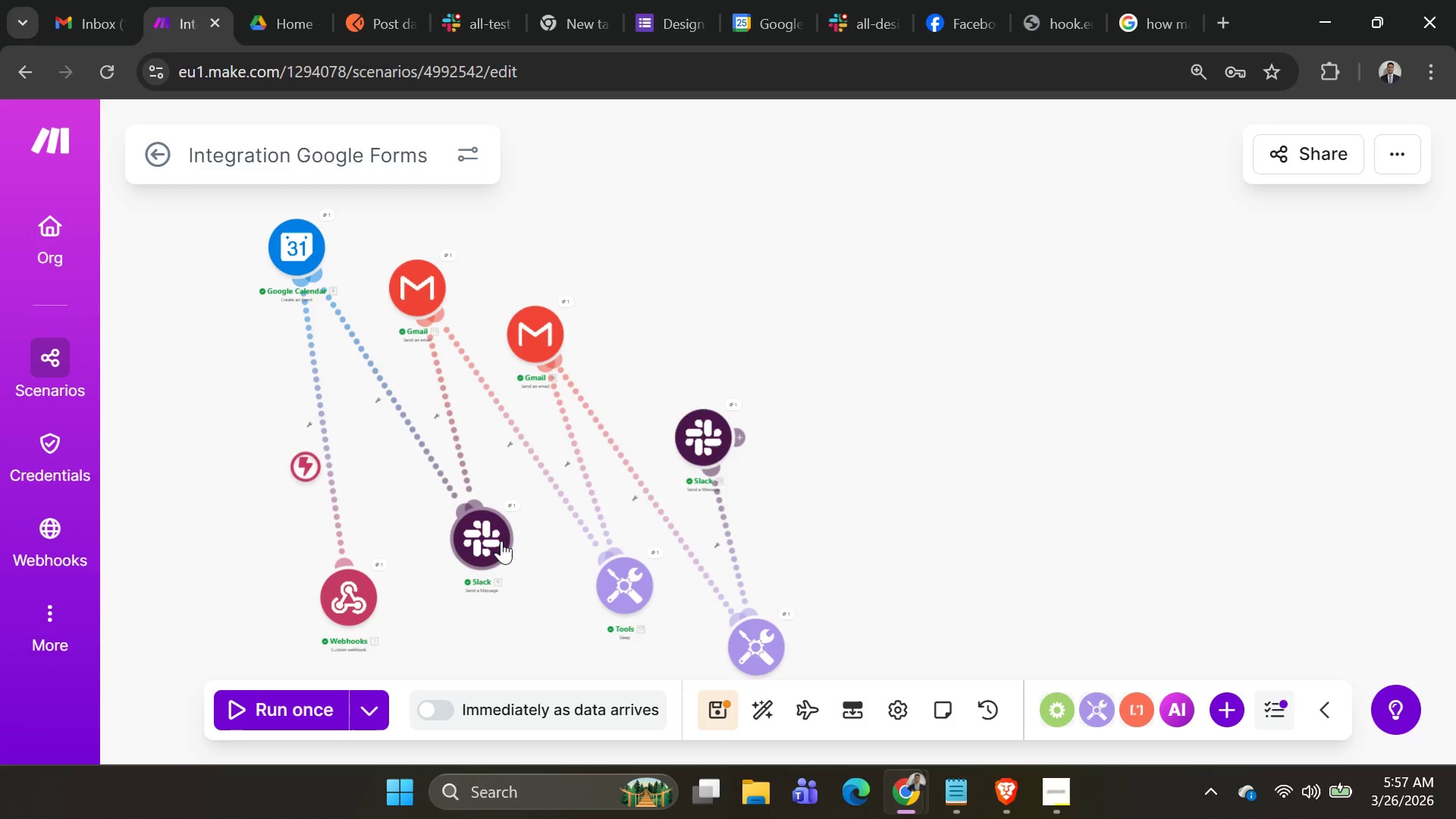 
left_click_drag(start_coordinate=[499, 541], to_coordinate=[410, 405])
 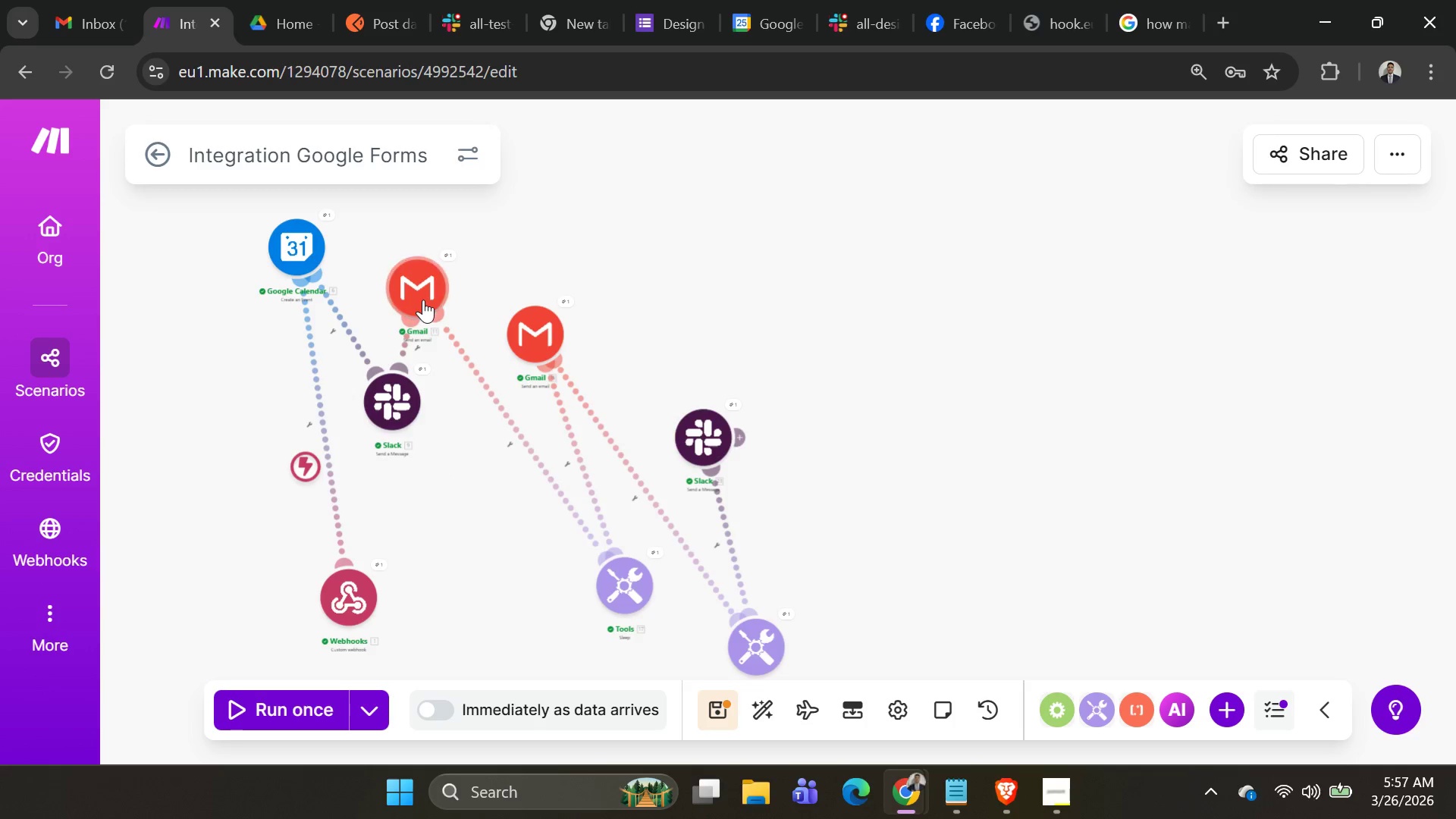 
left_click_drag(start_coordinate=[422, 298], to_coordinate=[404, 206])
 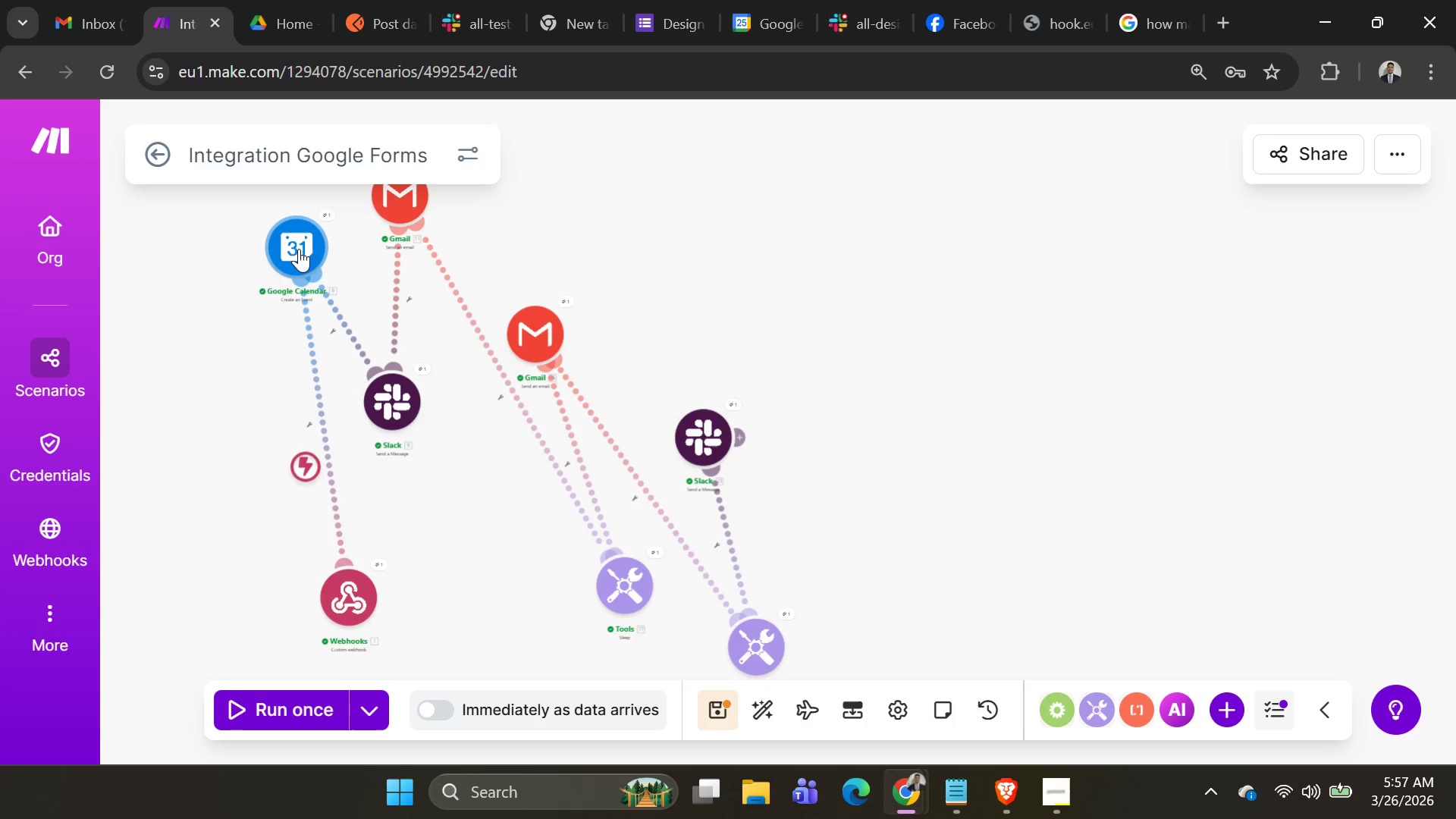 
left_click_drag(start_coordinate=[297, 249], to_coordinate=[331, 297])
 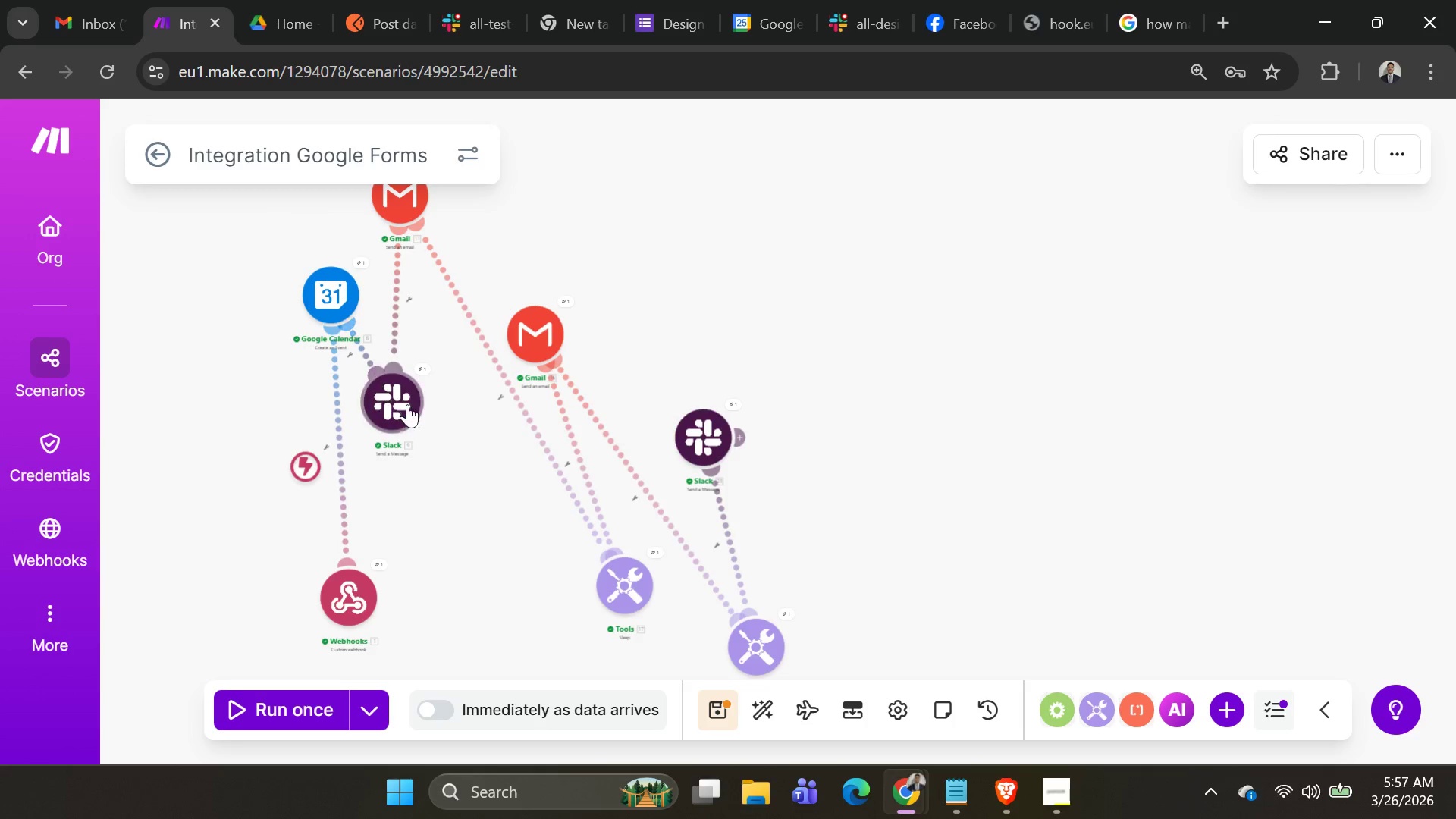 
left_click_drag(start_coordinate=[407, 404], to_coordinate=[407, 510])
 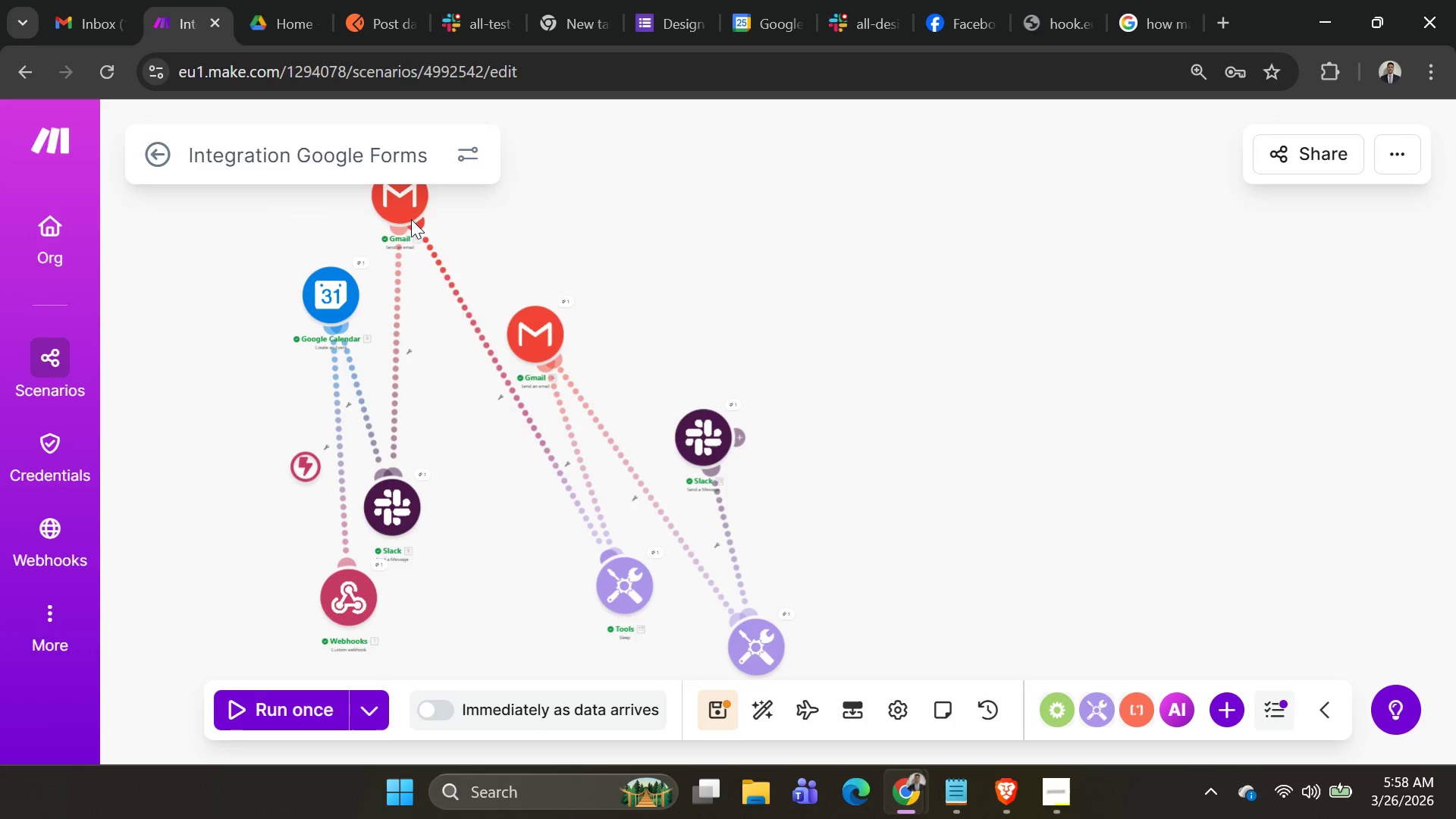 
left_click_drag(start_coordinate=[410, 215], to_coordinate=[403, 240])
 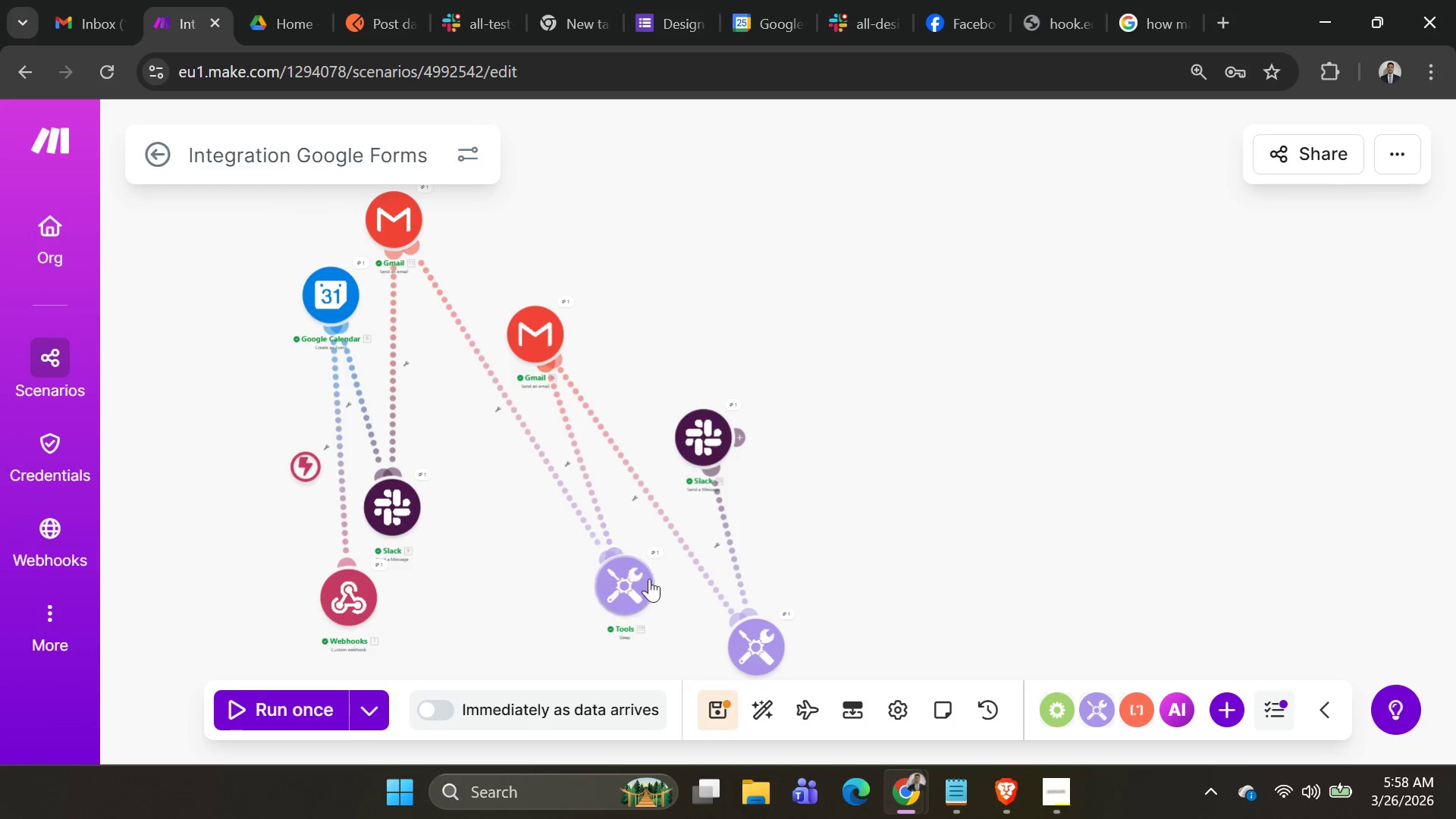 
left_click_drag(start_coordinate=[648, 582], to_coordinate=[493, 406])
 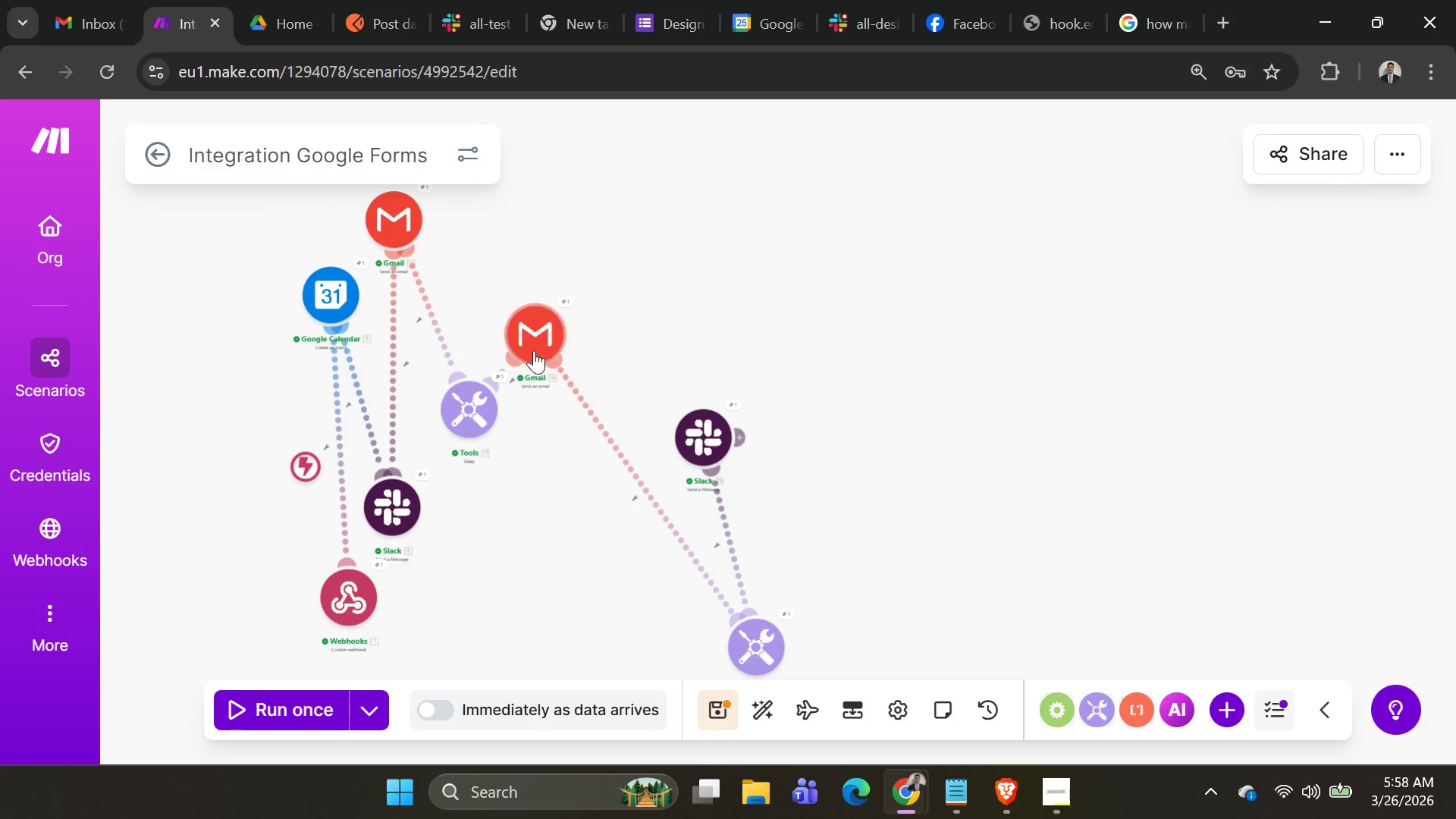 
left_click_drag(start_coordinate=[532, 346], to_coordinate=[473, 298])
 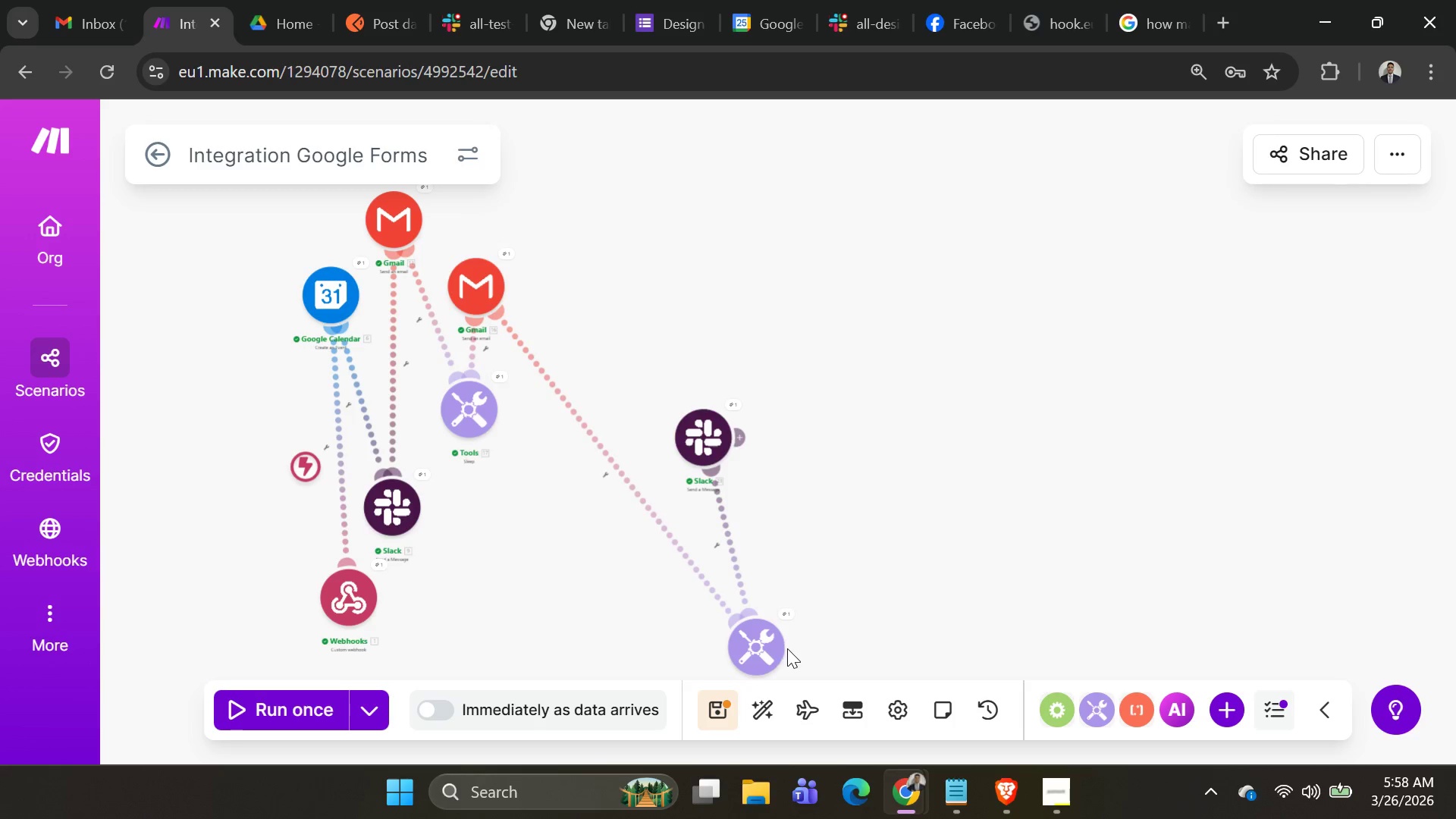 
left_click_drag(start_coordinate=[779, 648], to_coordinate=[571, 485])
 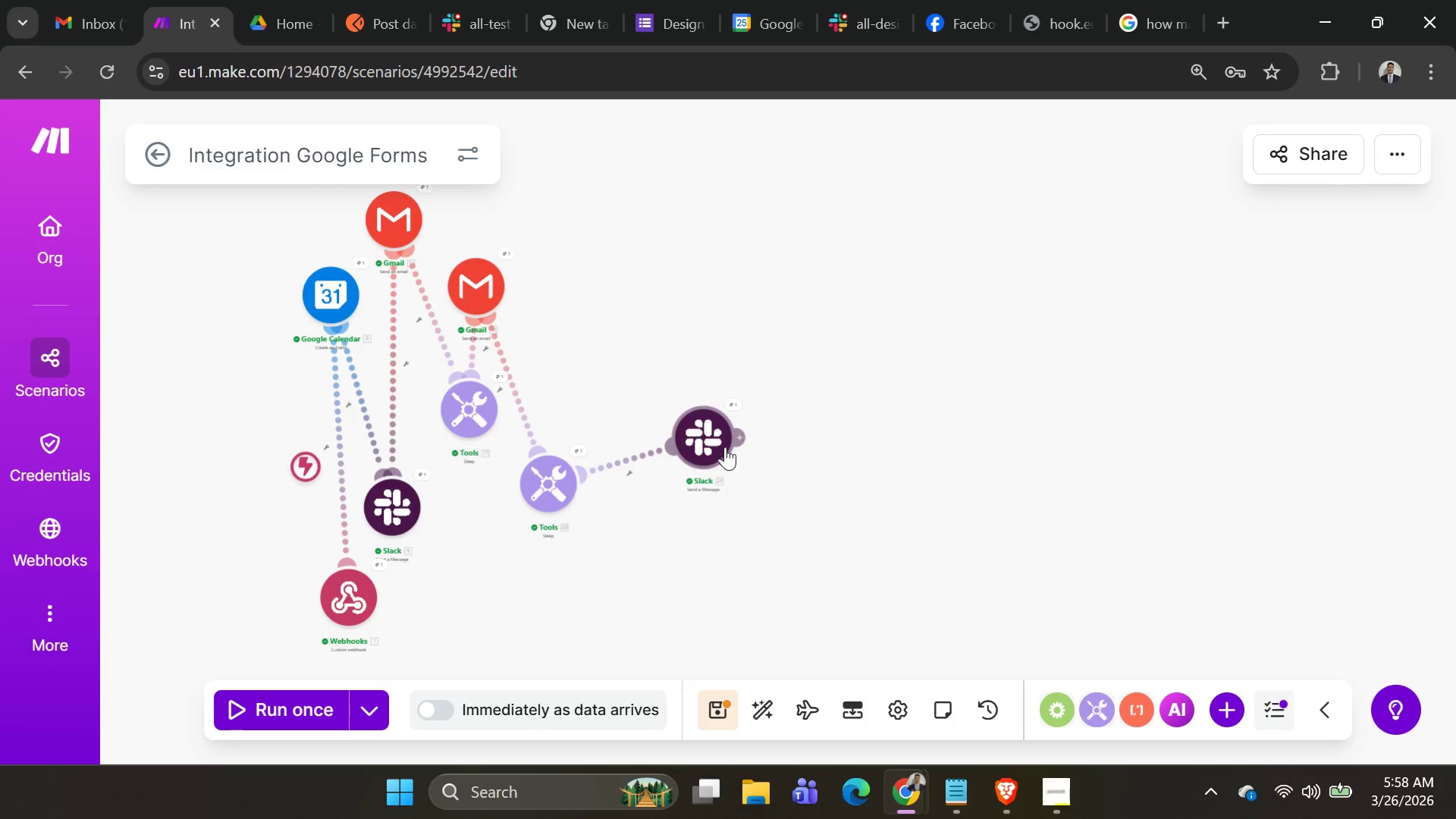 
left_click_drag(start_coordinate=[723, 438], to_coordinate=[702, 396])
 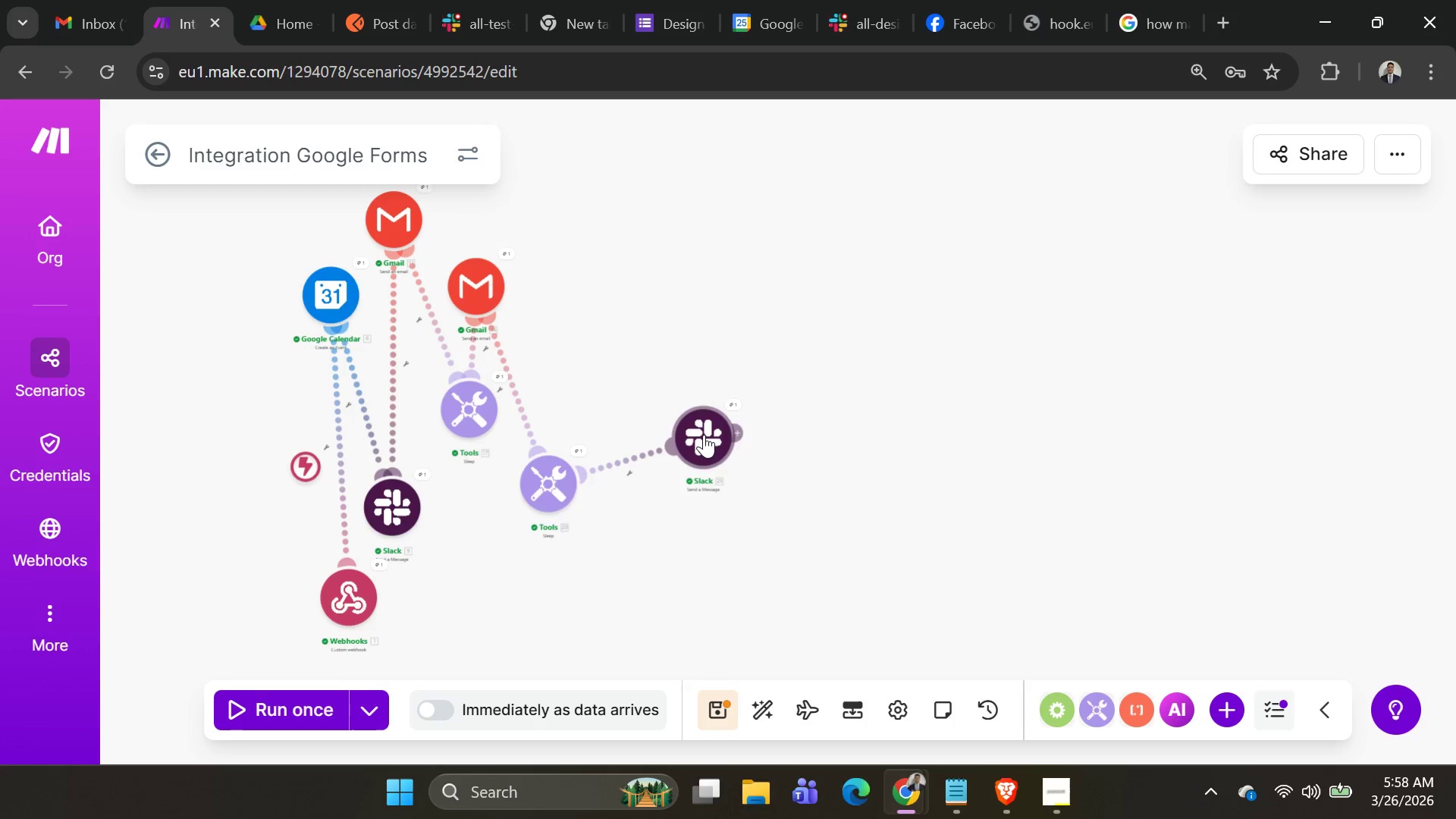 
left_click_drag(start_coordinate=[704, 435], to_coordinate=[579, 375])
 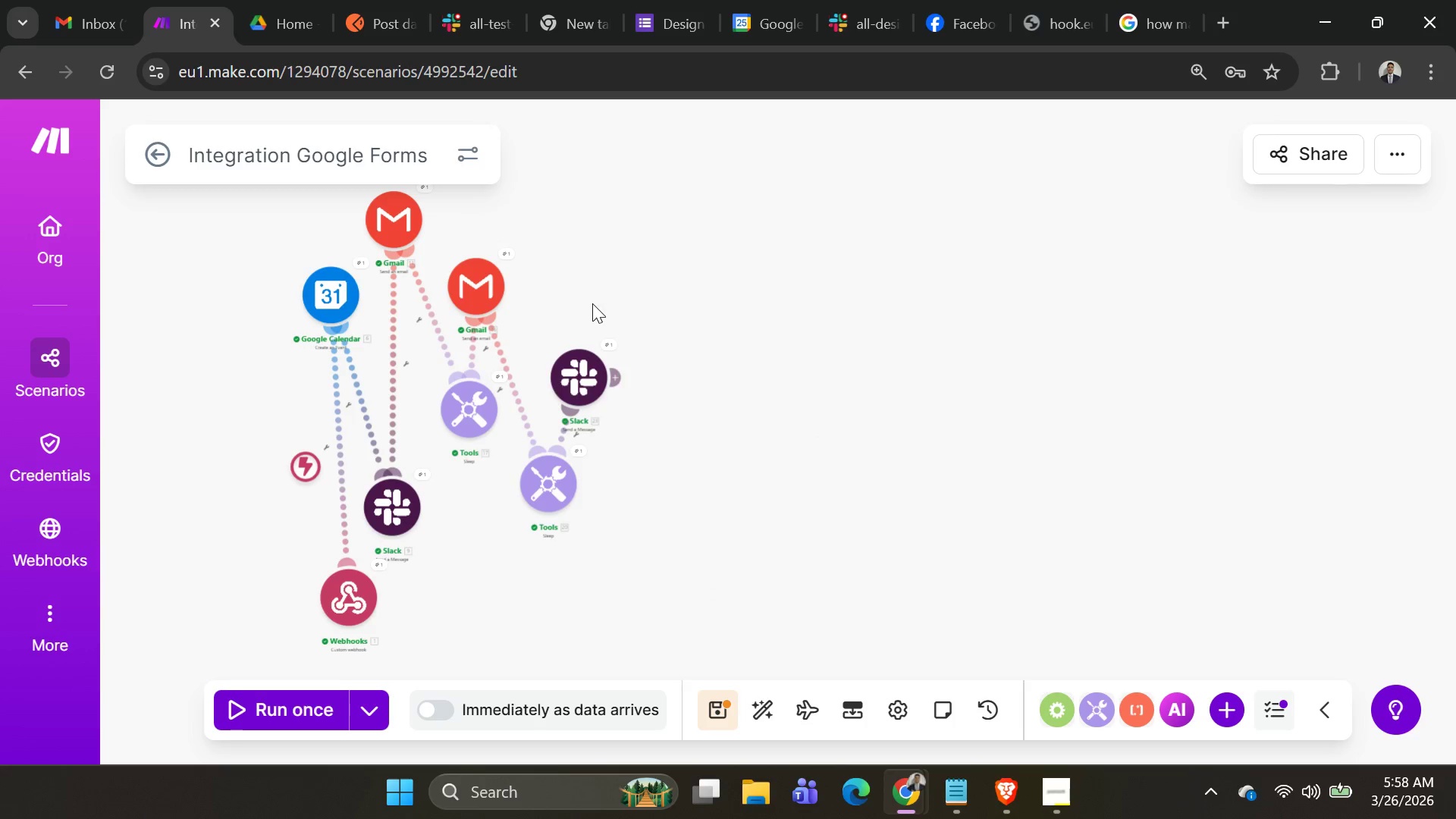 
left_click_drag(start_coordinate=[576, 309], to_coordinate=[896, 320])
 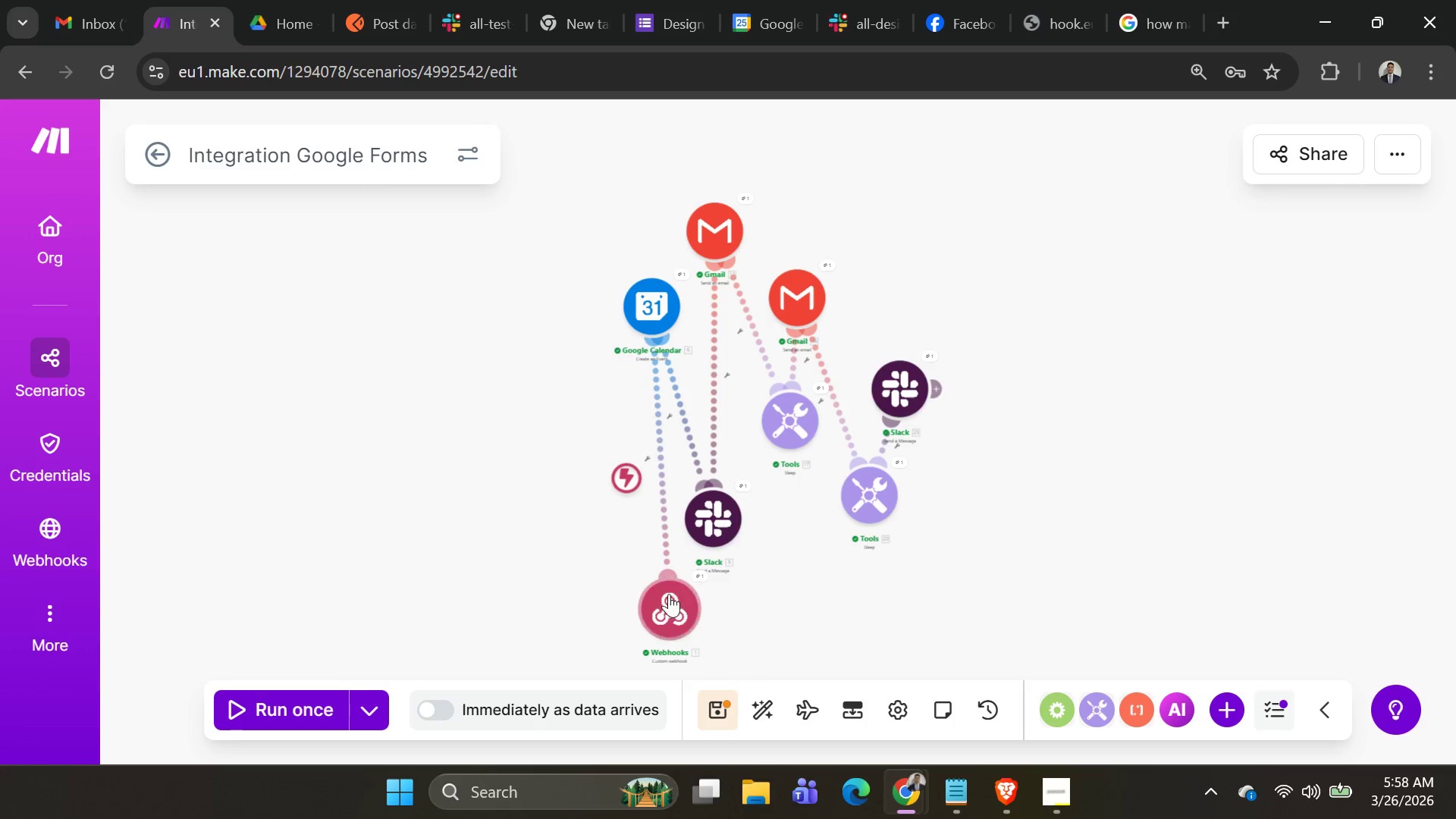 
left_click_drag(start_coordinate=[658, 597], to_coordinate=[624, 424])
 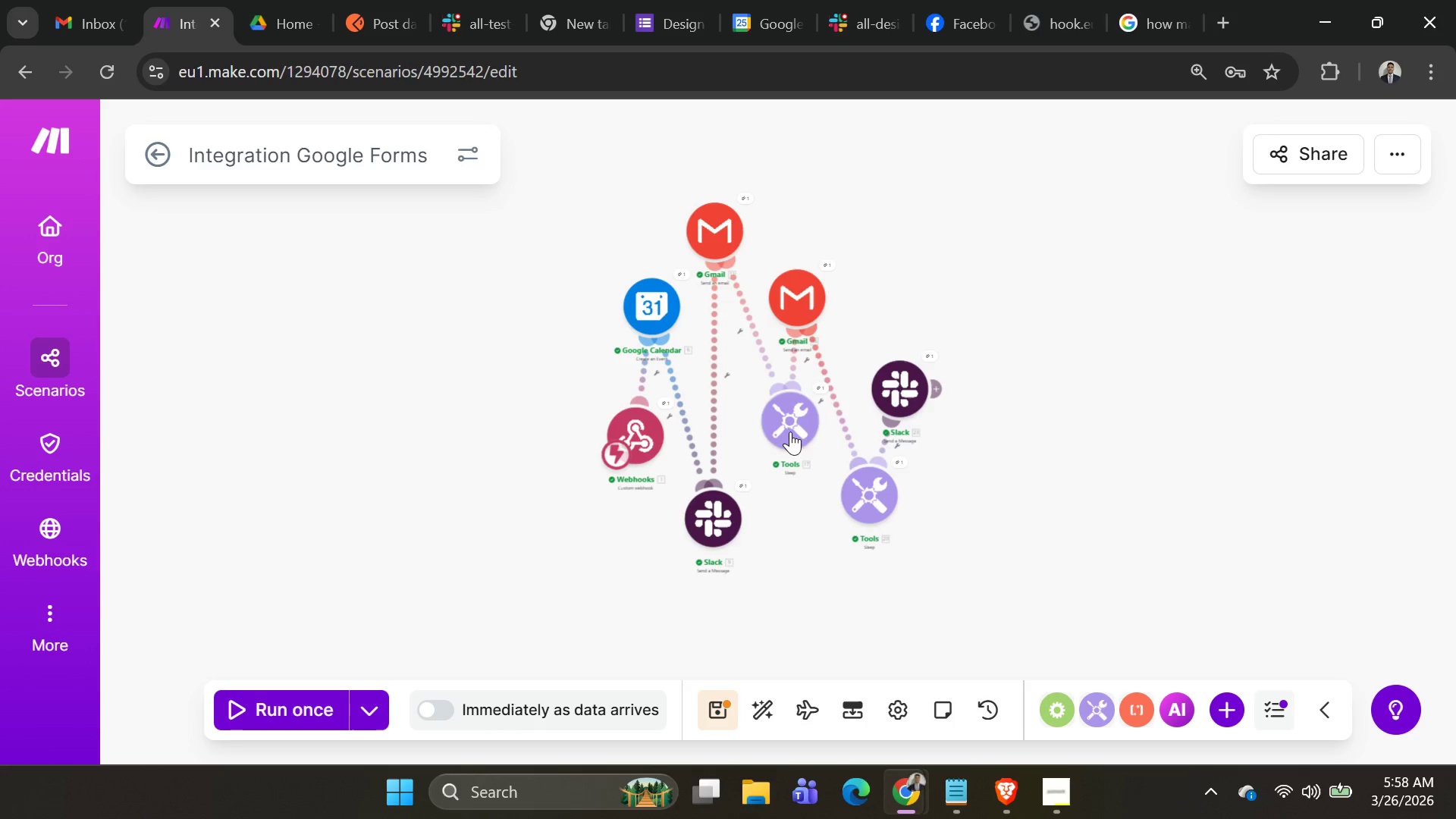 
left_click_drag(start_coordinate=[782, 426], to_coordinate=[790, 572])
 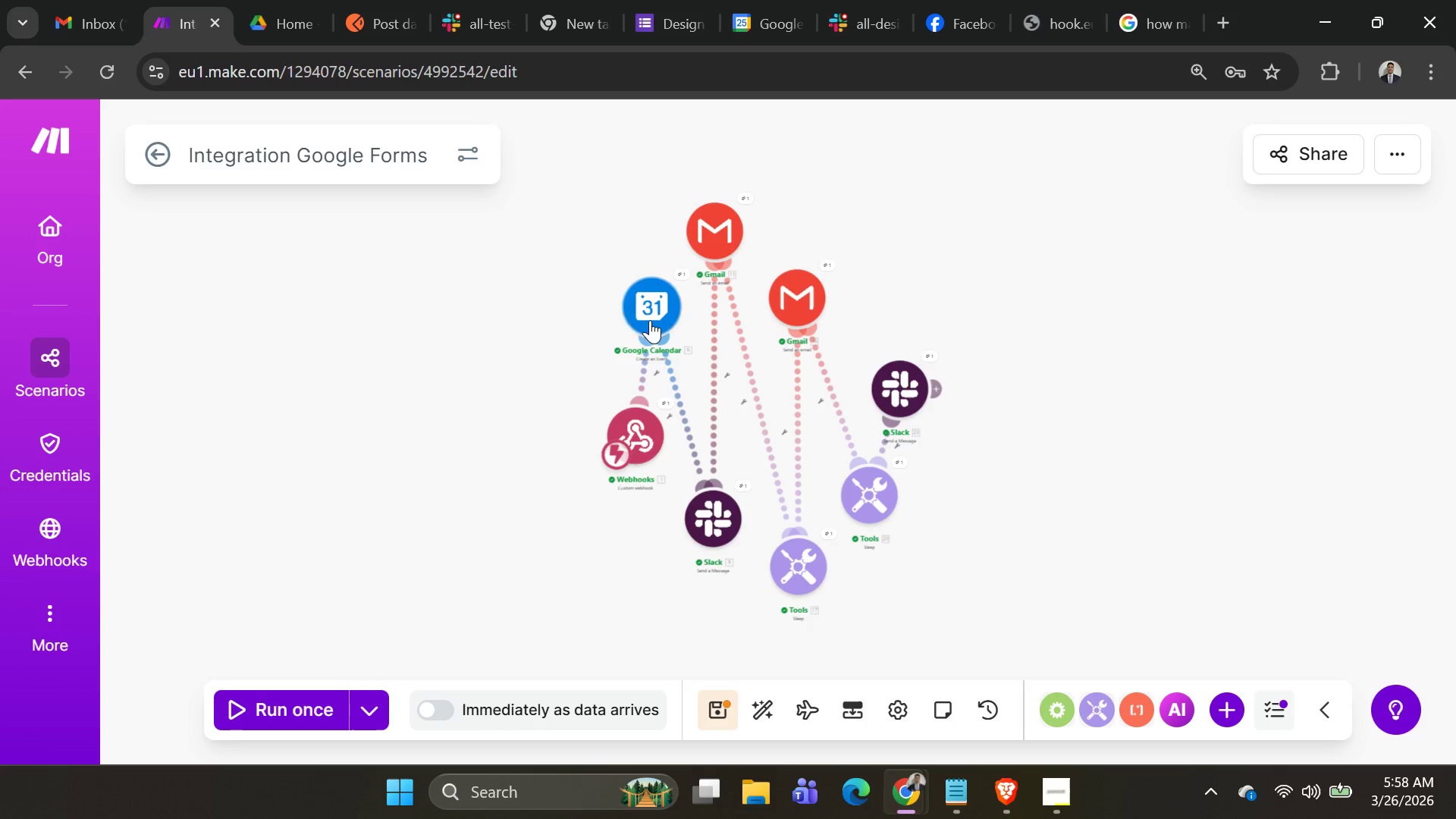 
left_click_drag(start_coordinate=[650, 313], to_coordinate=[554, 322])
 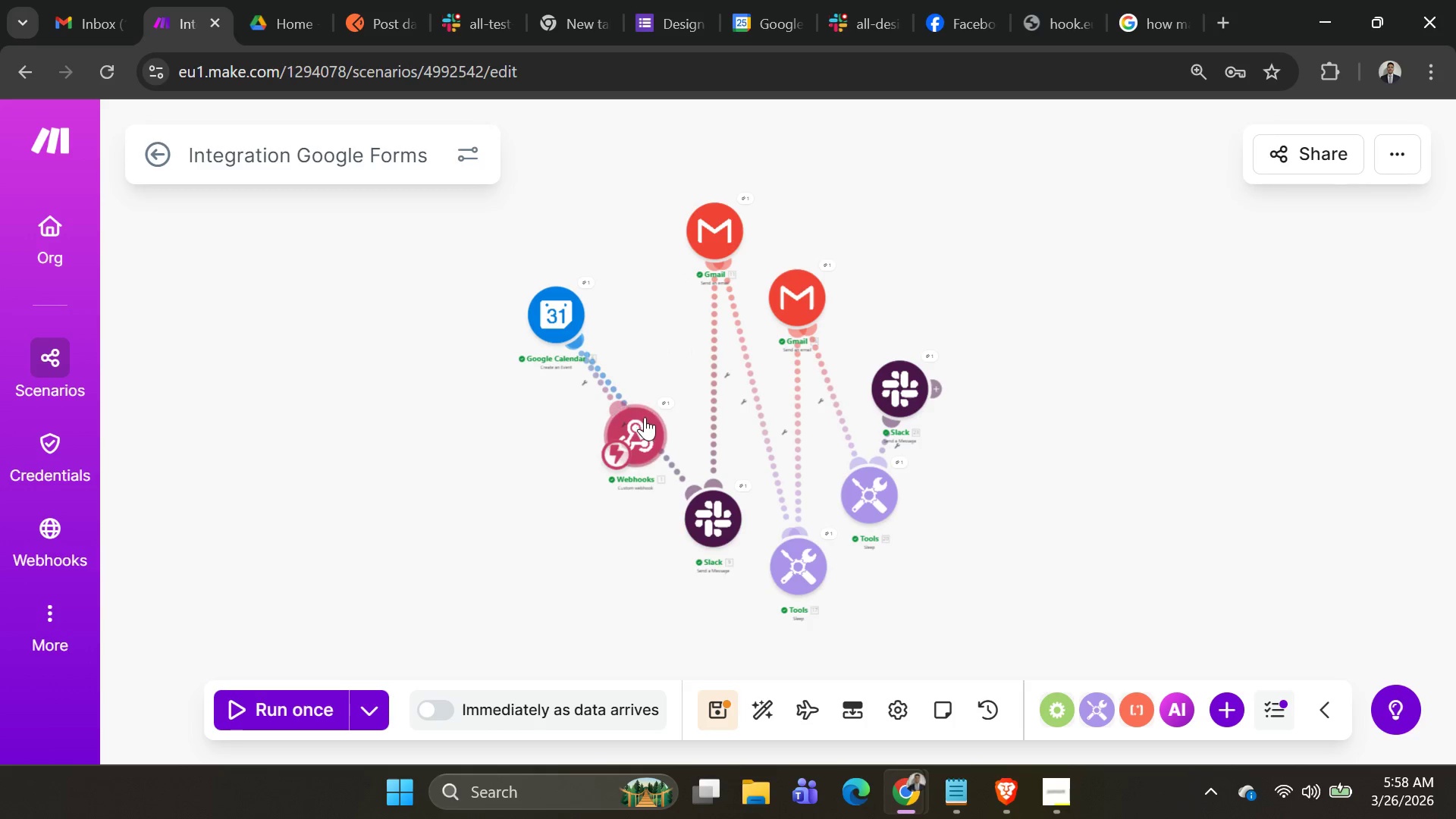 
left_click_drag(start_coordinate=[641, 422], to_coordinate=[513, 436])
 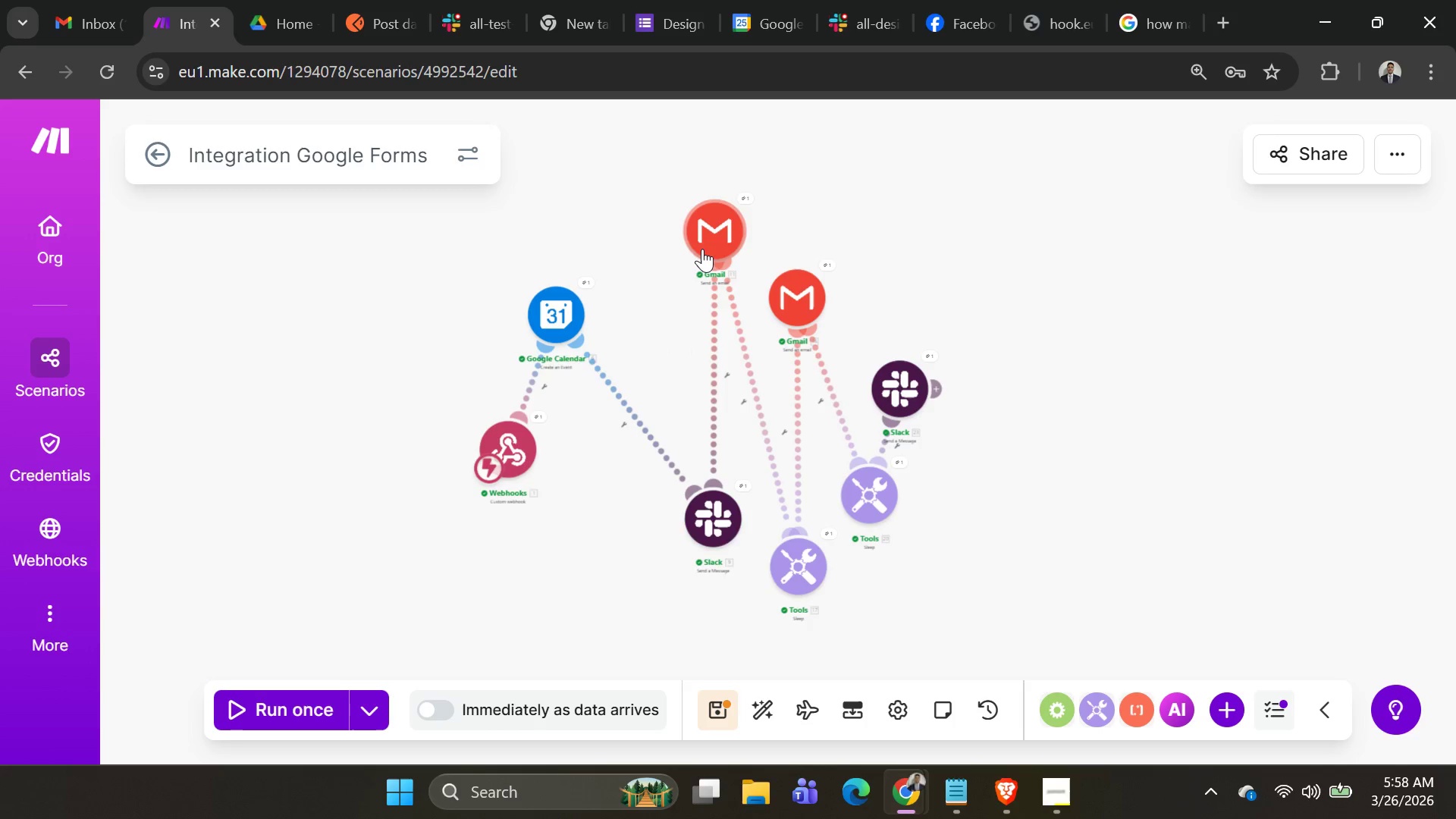 
left_click_drag(start_coordinate=[701, 248], to_coordinate=[708, 221])
 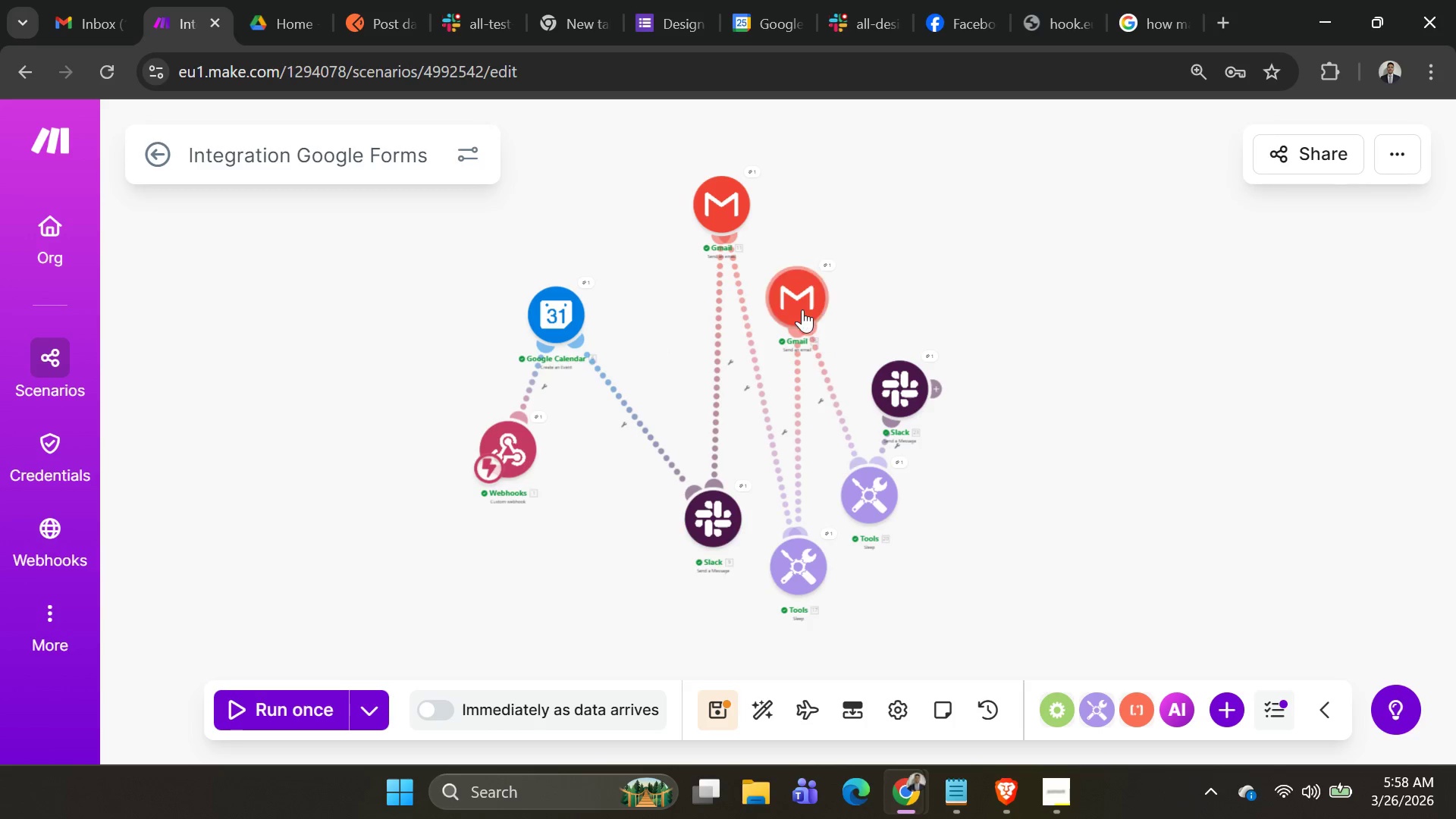 
left_click_drag(start_coordinate=[799, 308], to_coordinate=[886, 285])
 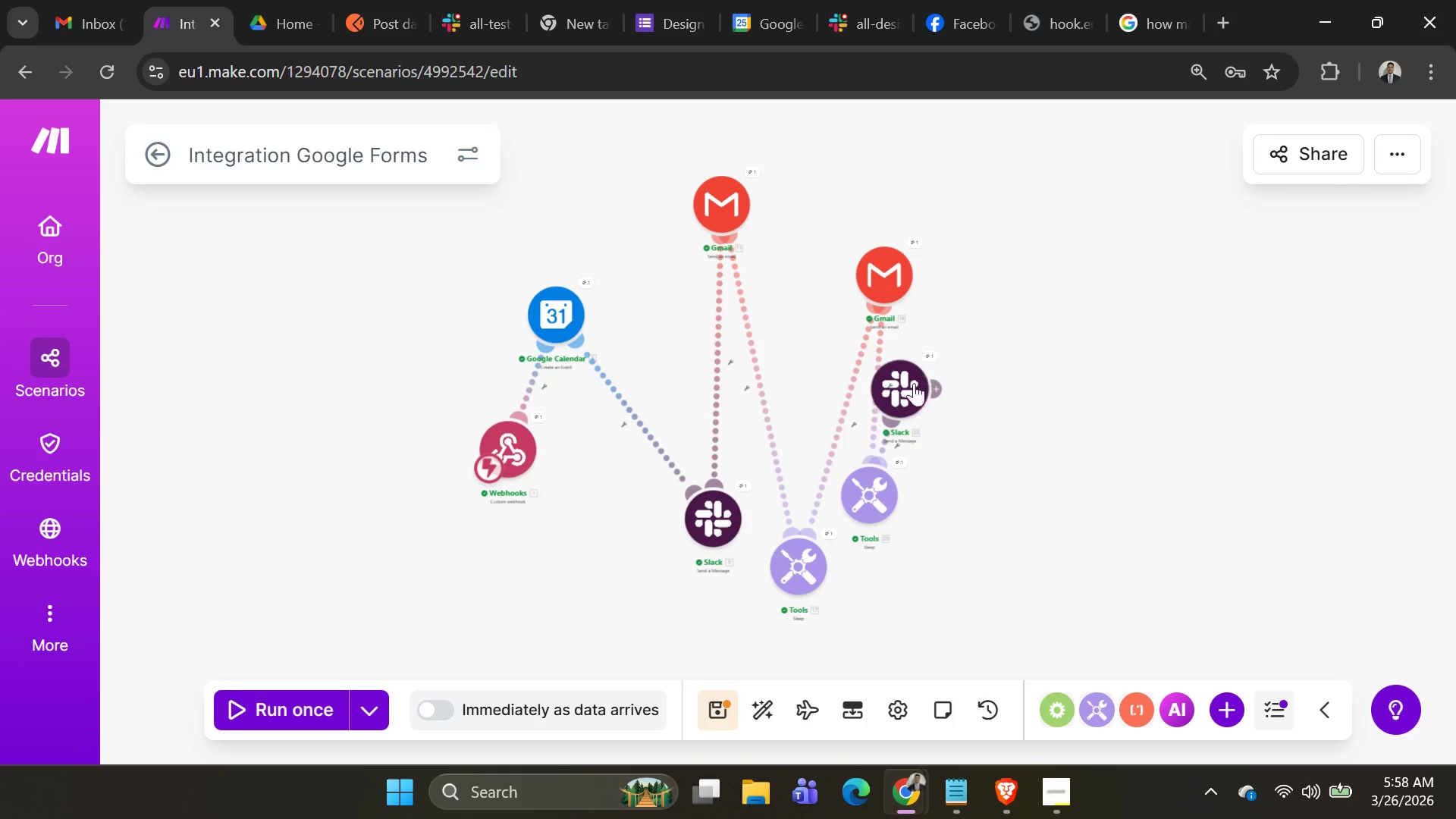 
left_click_drag(start_coordinate=[914, 384], to_coordinate=[1078, 428])
 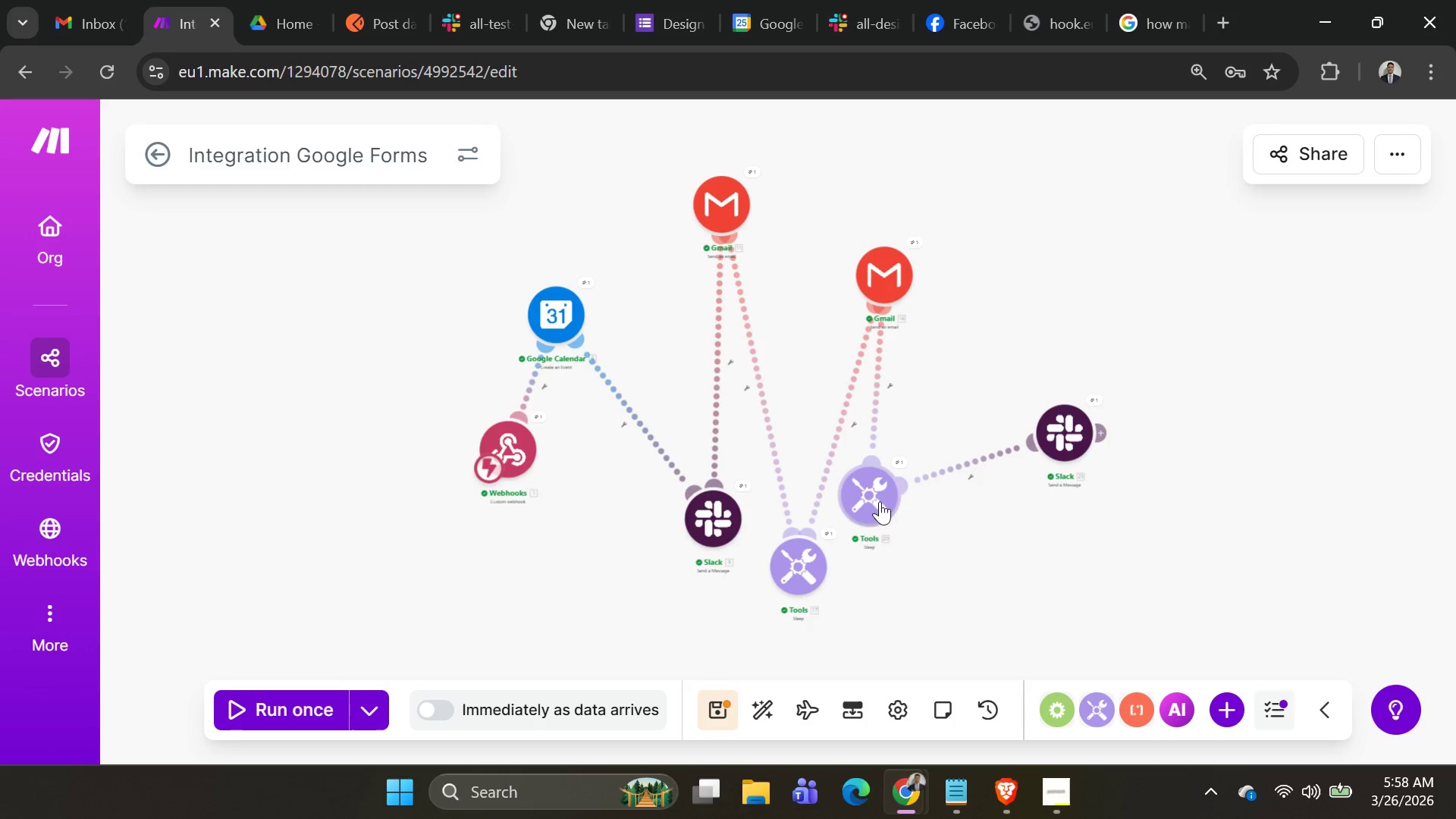 
left_click_drag(start_coordinate=[880, 501], to_coordinate=[1009, 531])
 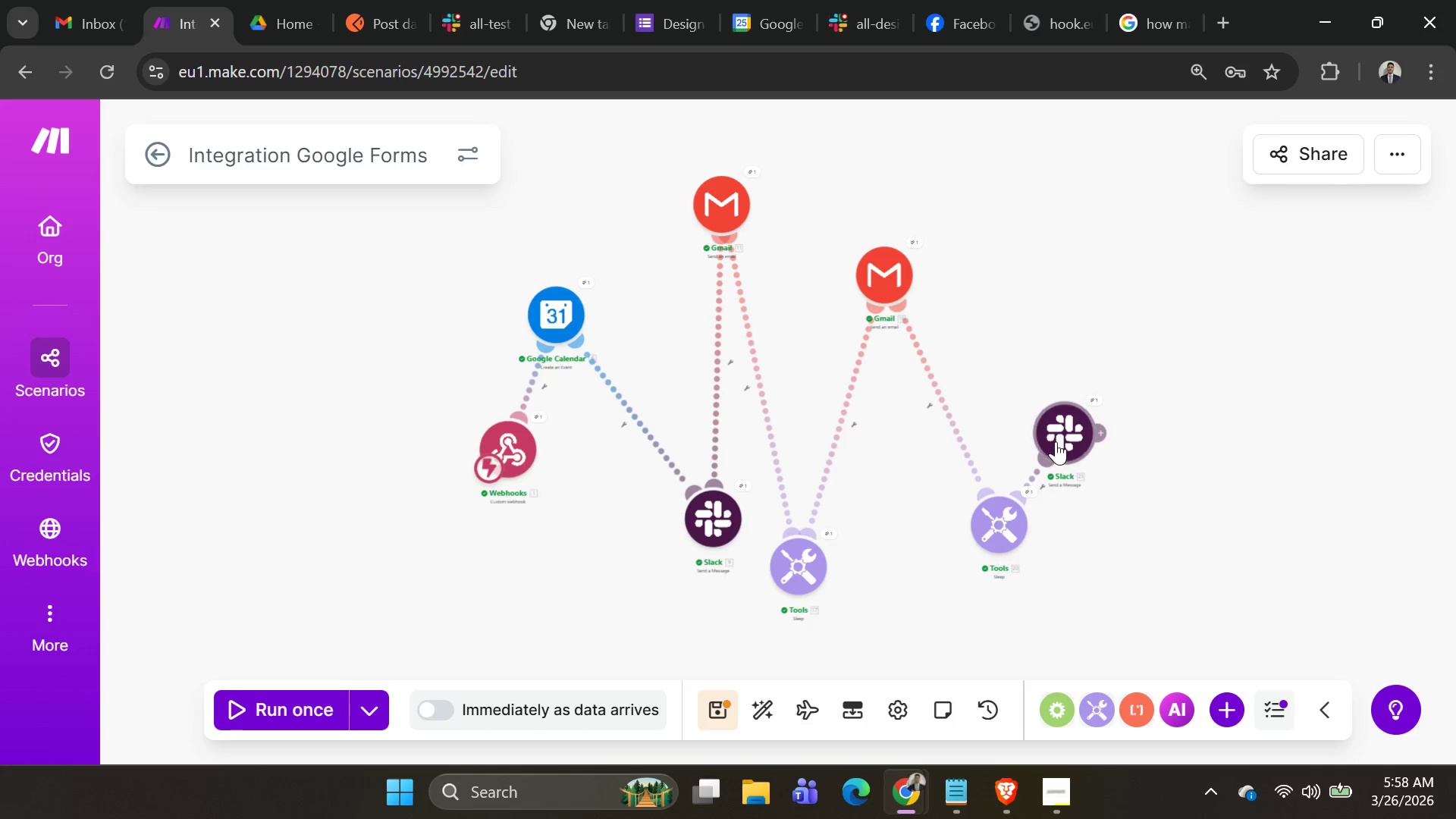 
left_click_drag(start_coordinate=[1056, 441], to_coordinate=[1068, 381])
 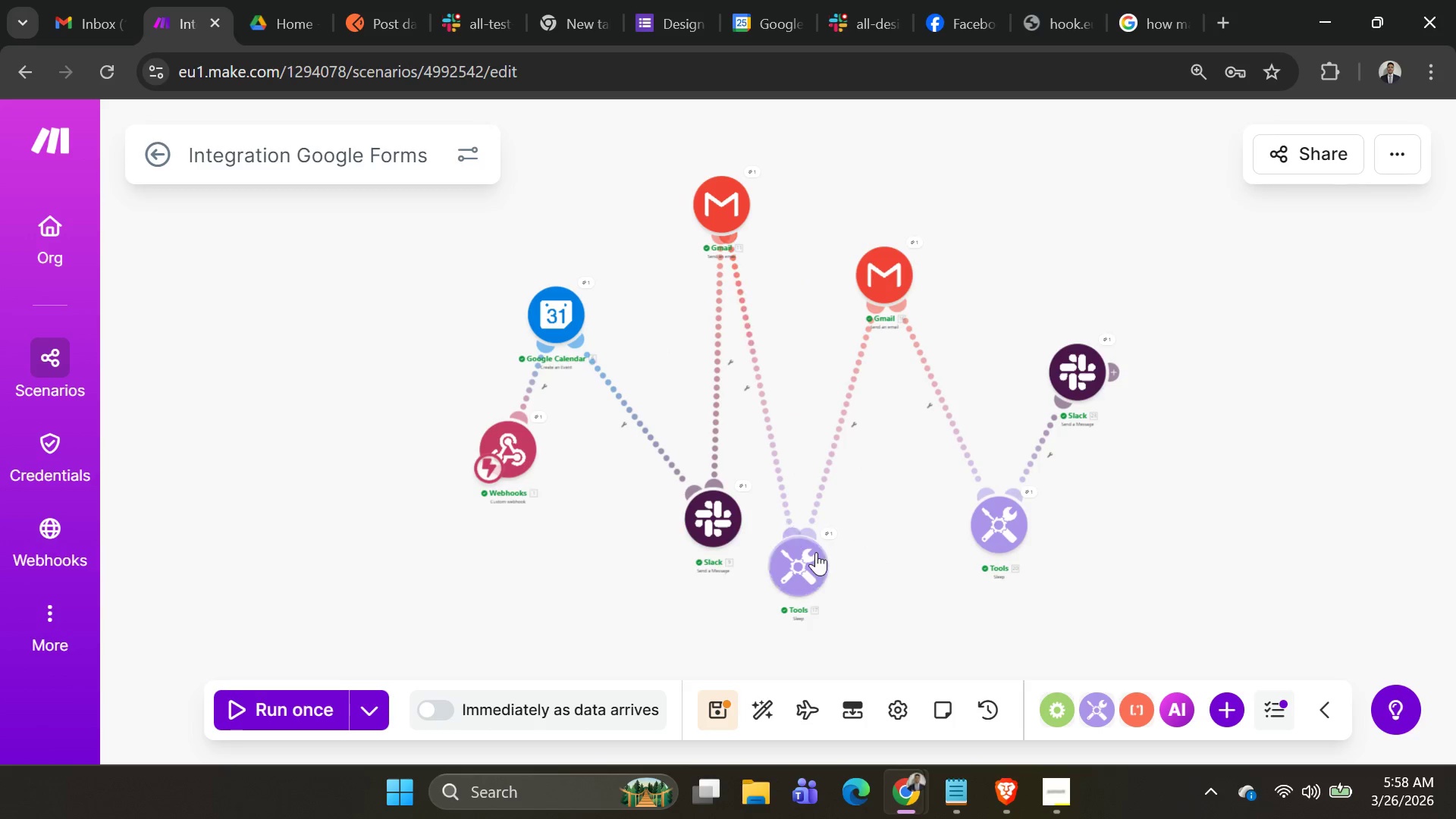 
left_click_drag(start_coordinate=[818, 554], to_coordinate=[870, 539])
 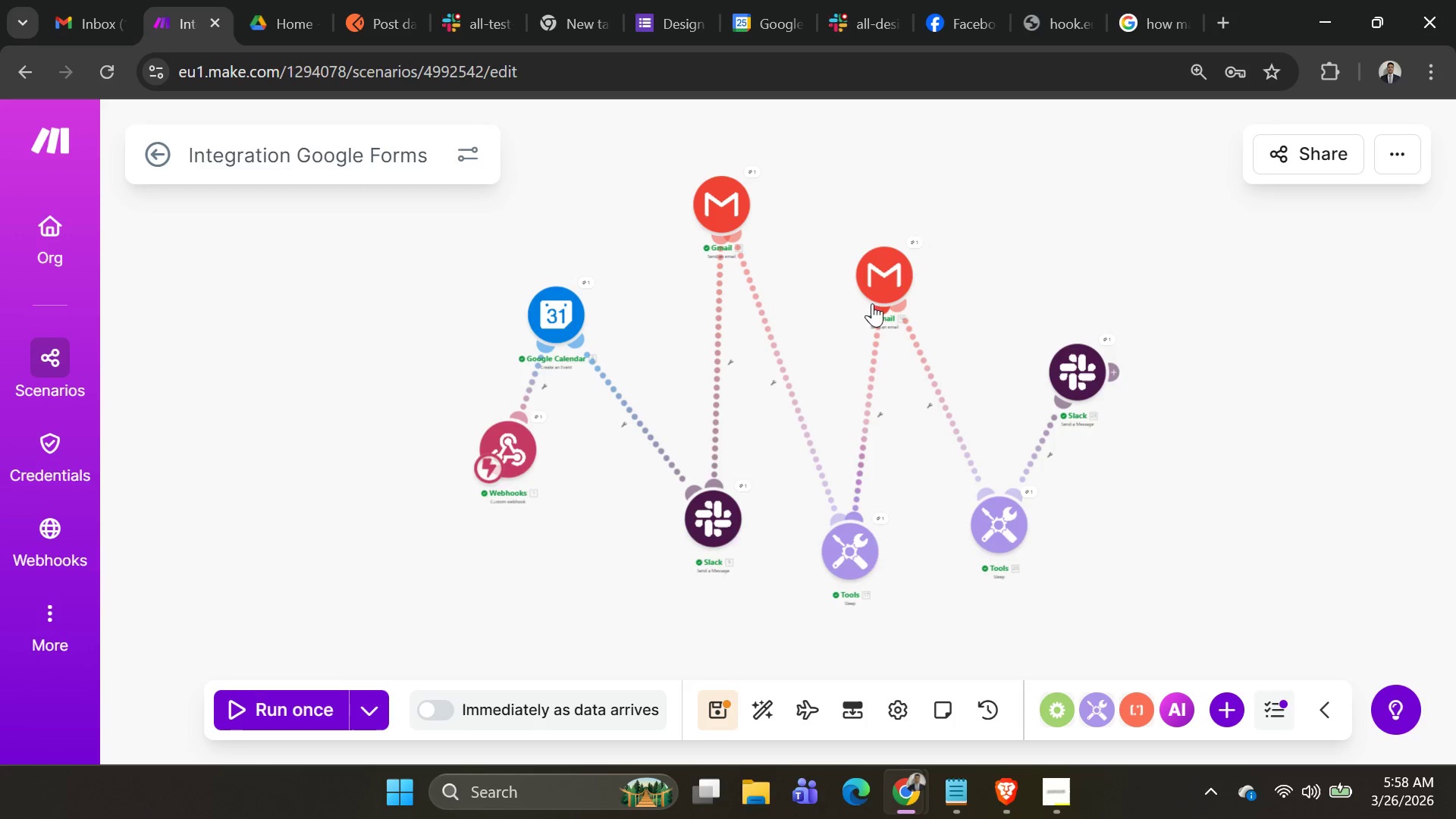 
left_click_drag(start_coordinate=[872, 302], to_coordinate=[871, 349])
 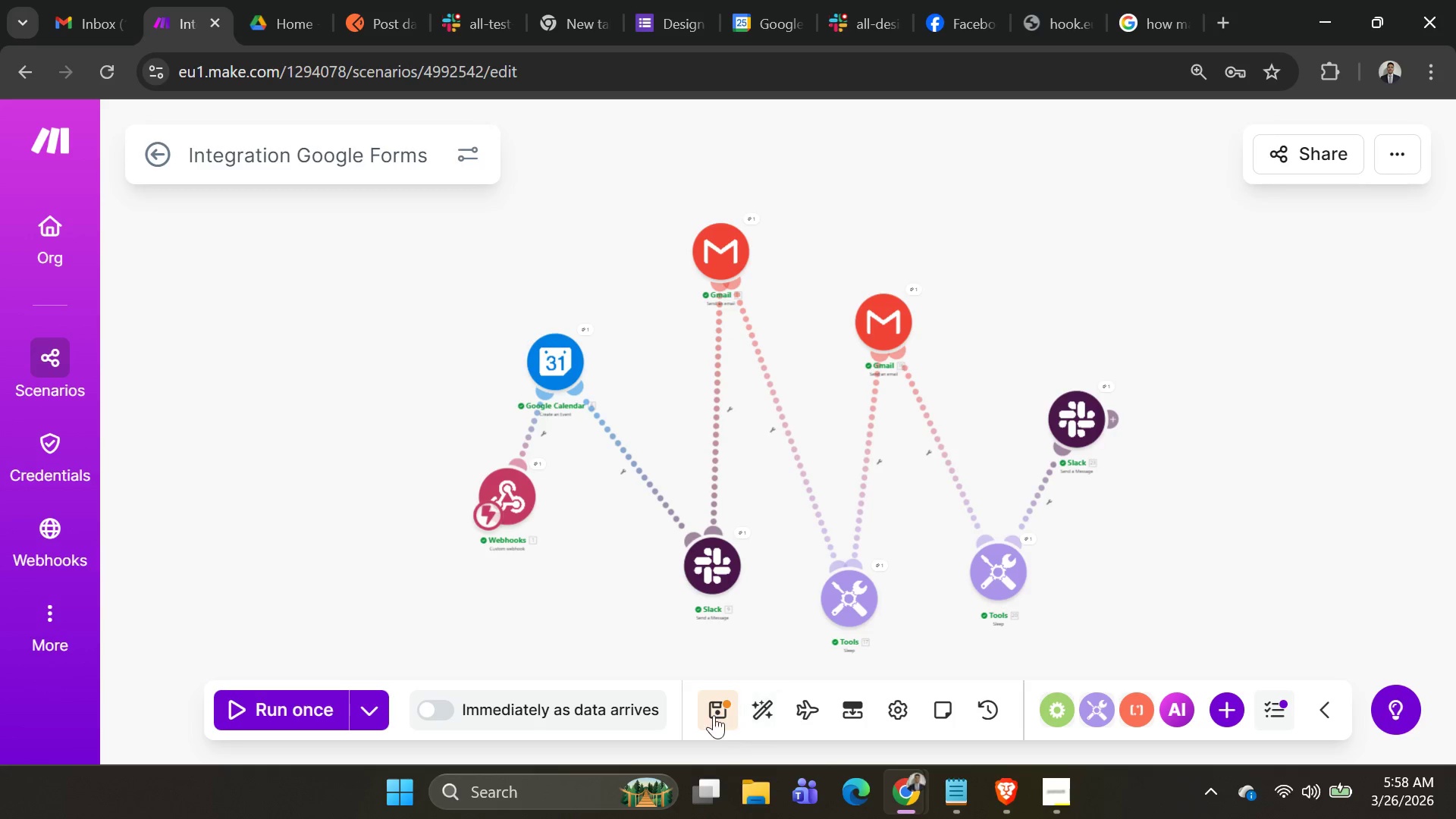 
left_click([808, 715])
 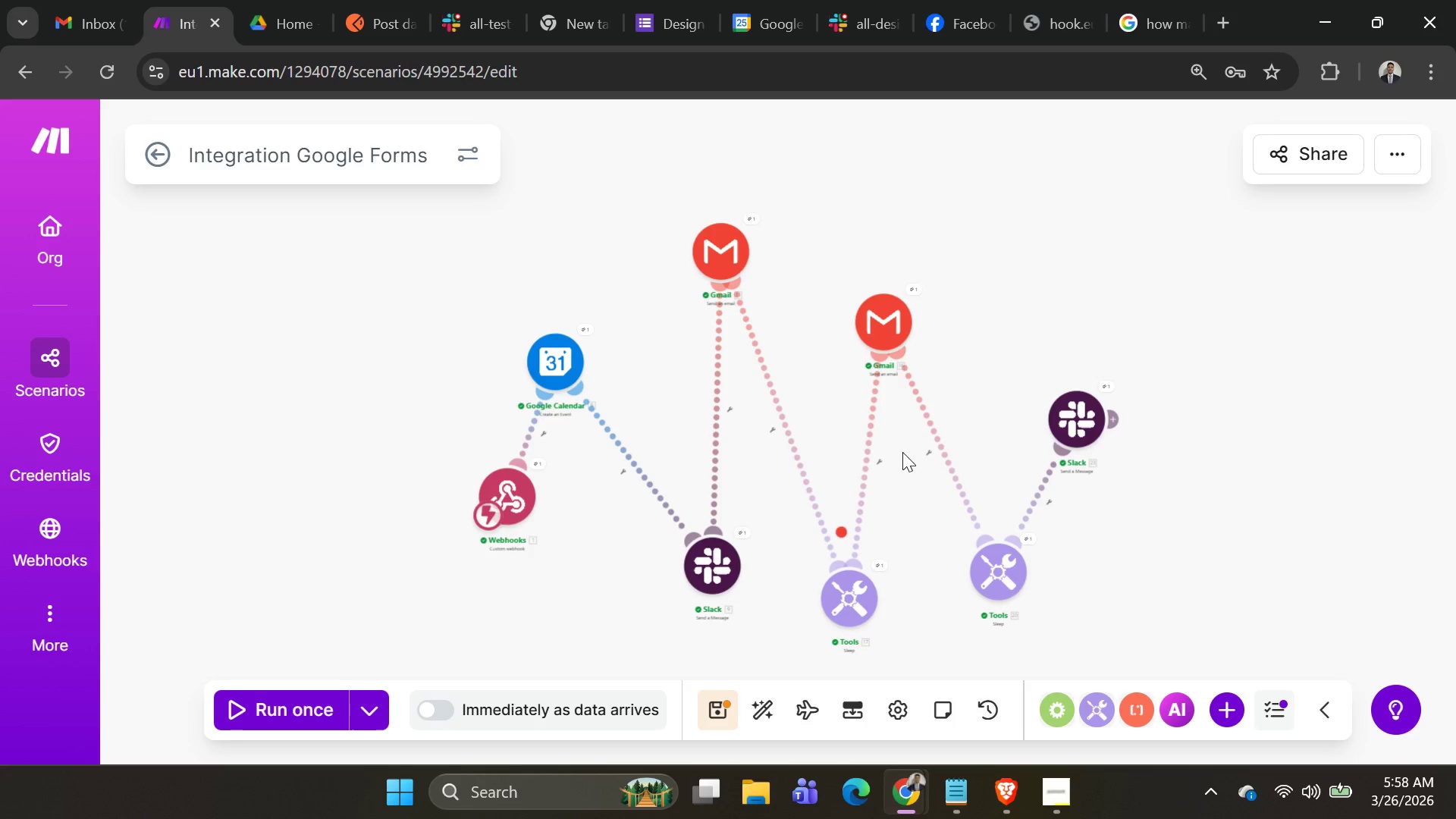 
wait(10.65)
 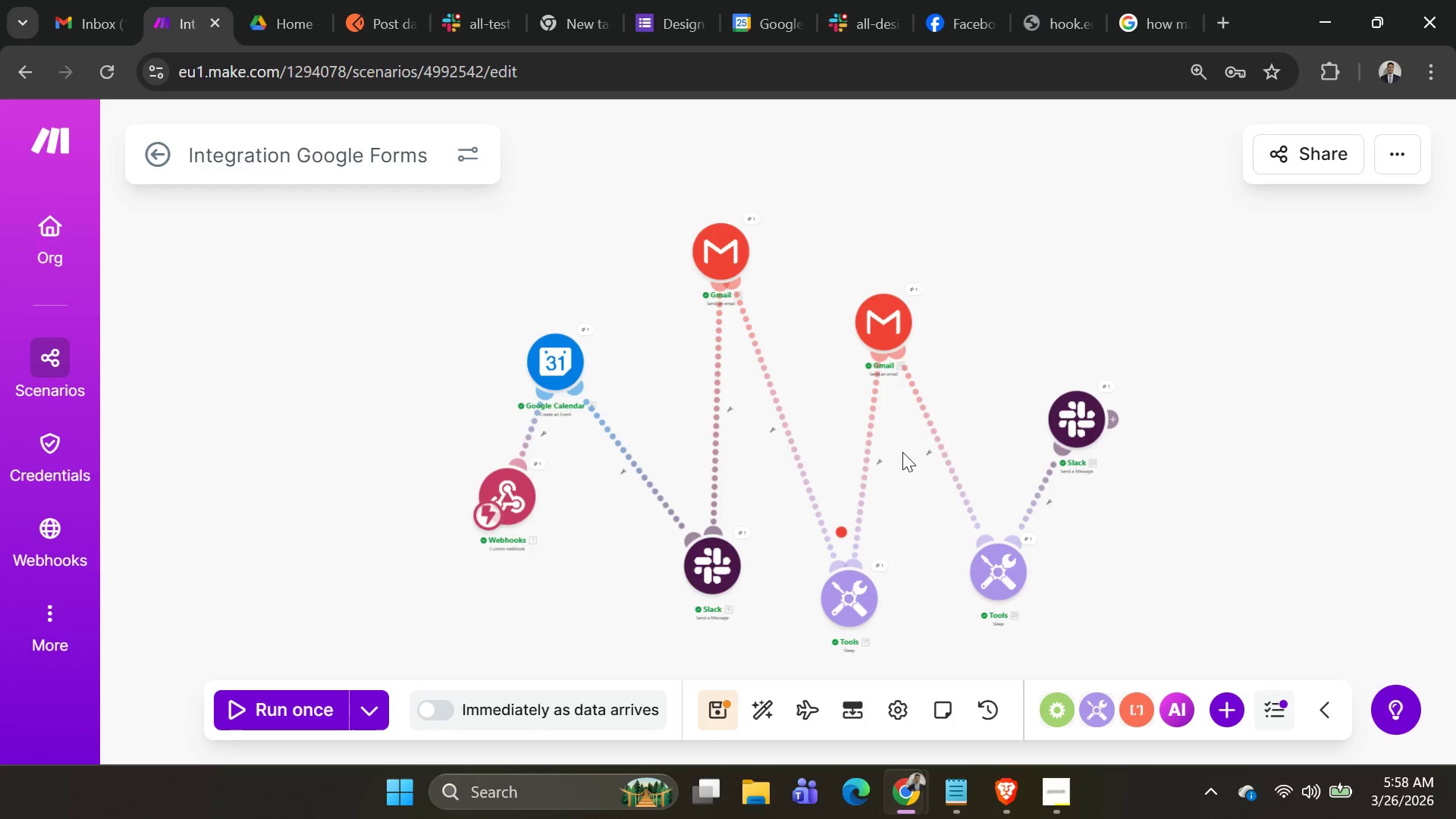 
mouse_move([323, 720])
 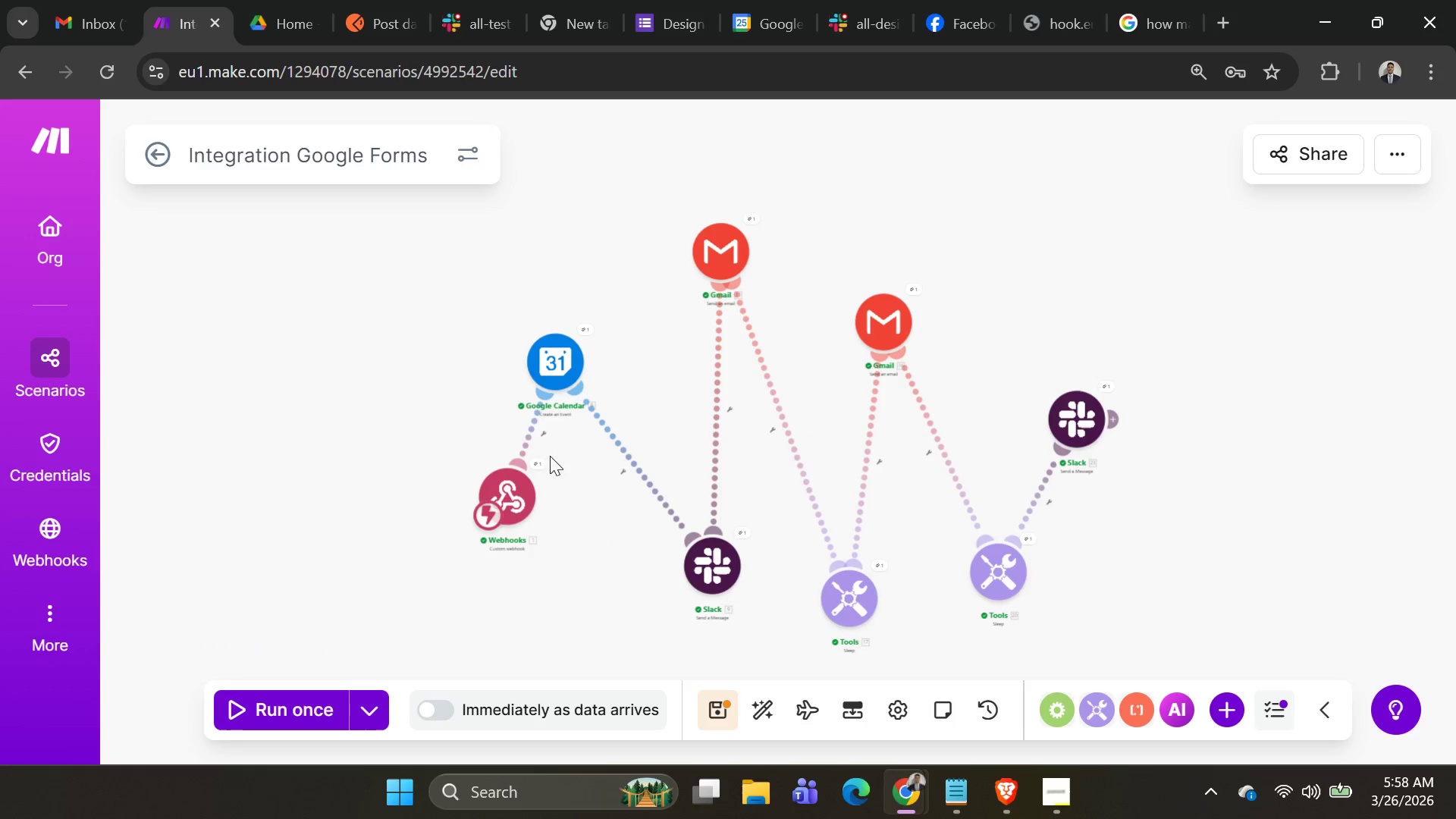 
left_click_drag(start_coordinate=[505, 504], to_coordinate=[306, 405])
 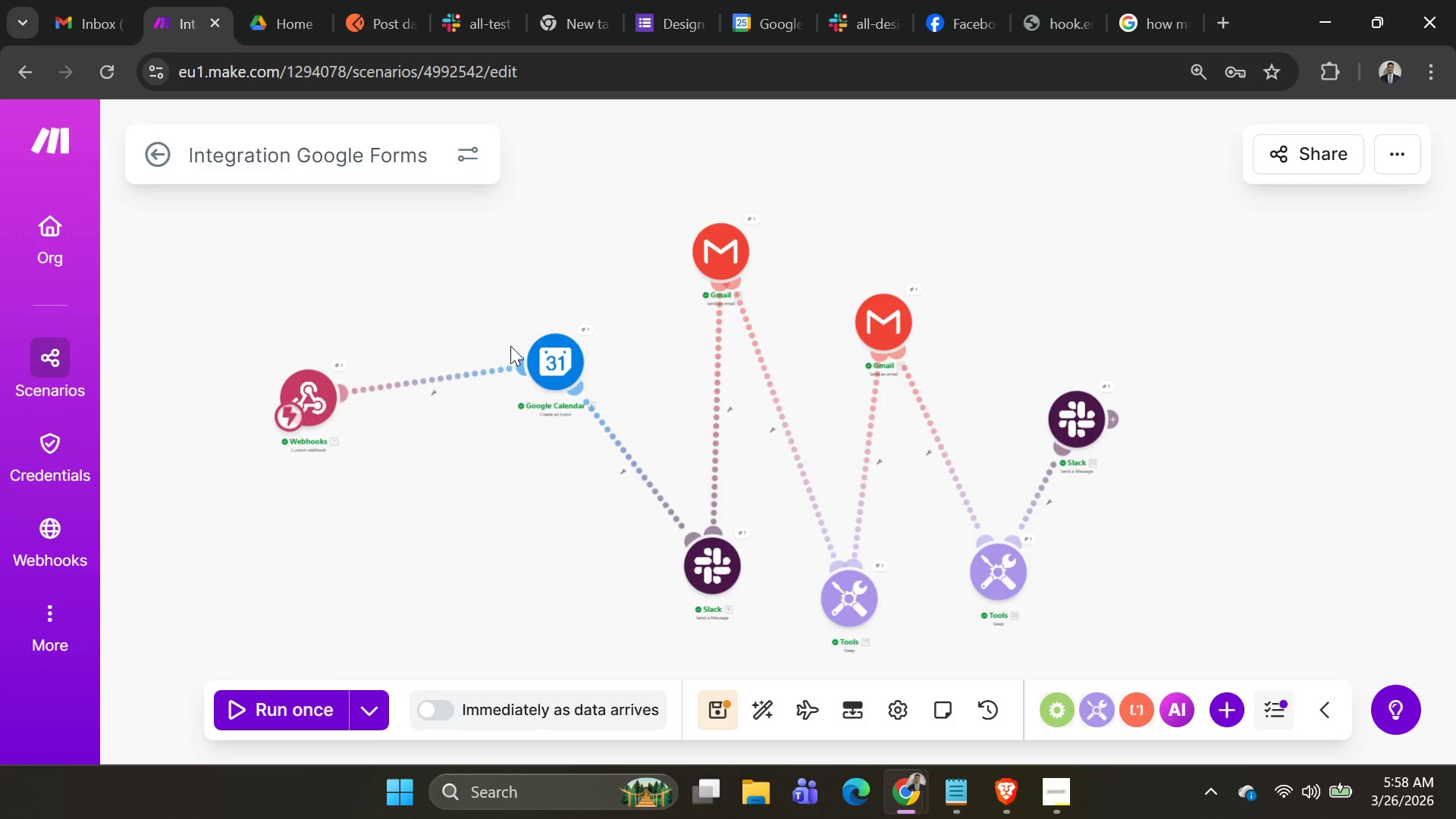 
left_click_drag(start_coordinate=[538, 356], to_coordinate=[390, 554])
 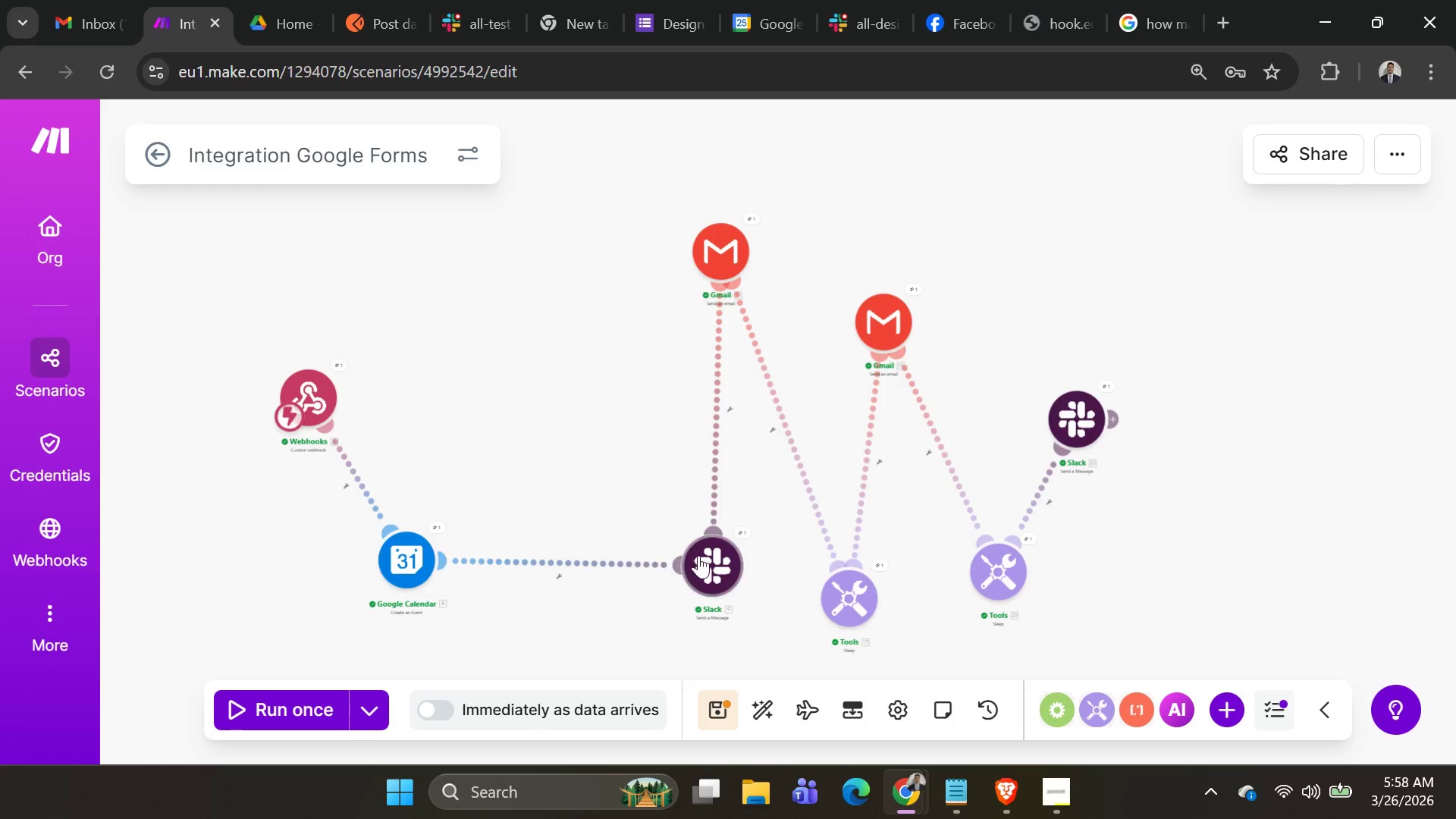 
left_click_drag(start_coordinate=[704, 556], to_coordinate=[369, 248])
 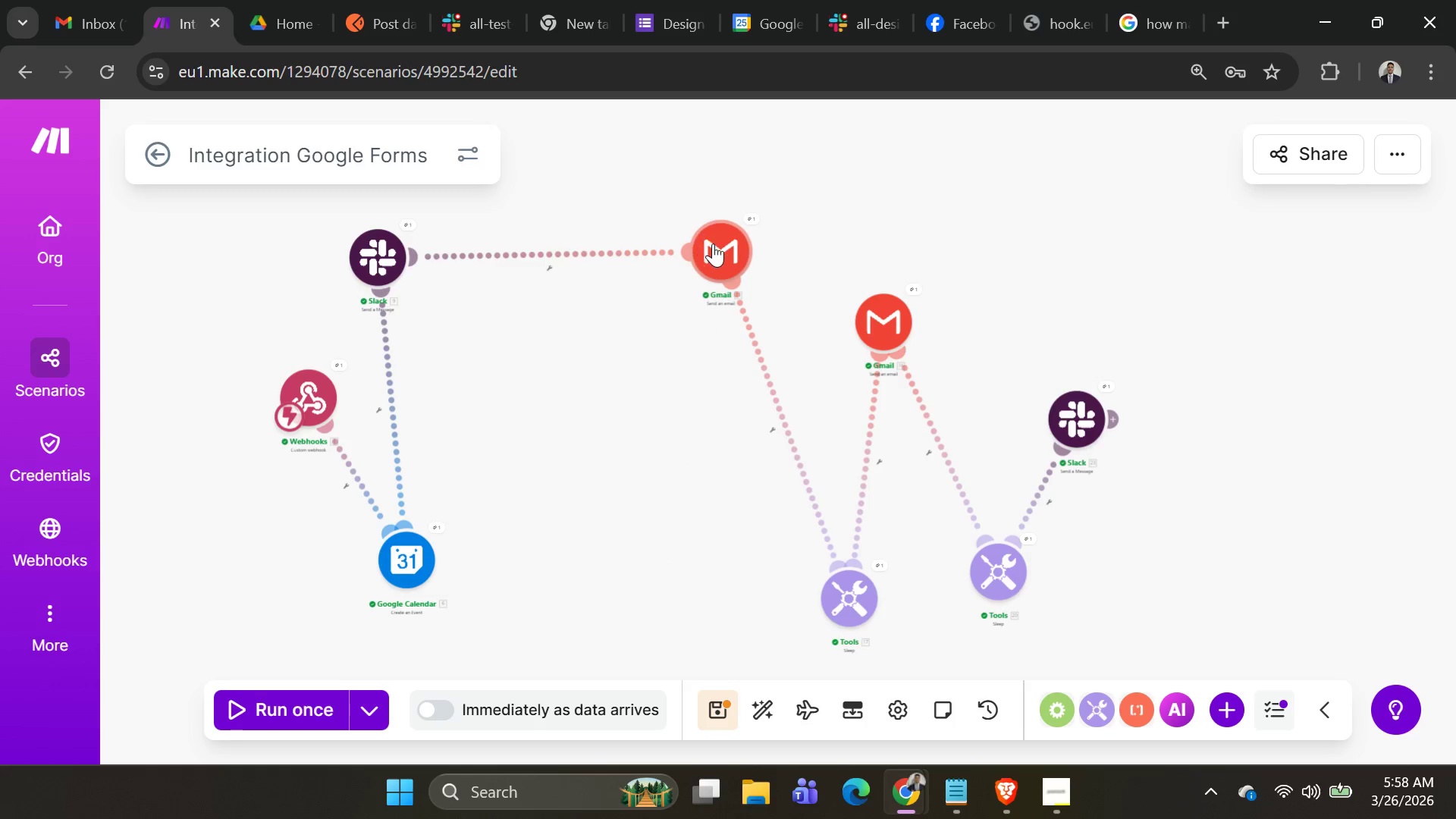 
left_click_drag(start_coordinate=[726, 262], to_coordinate=[557, 662])
 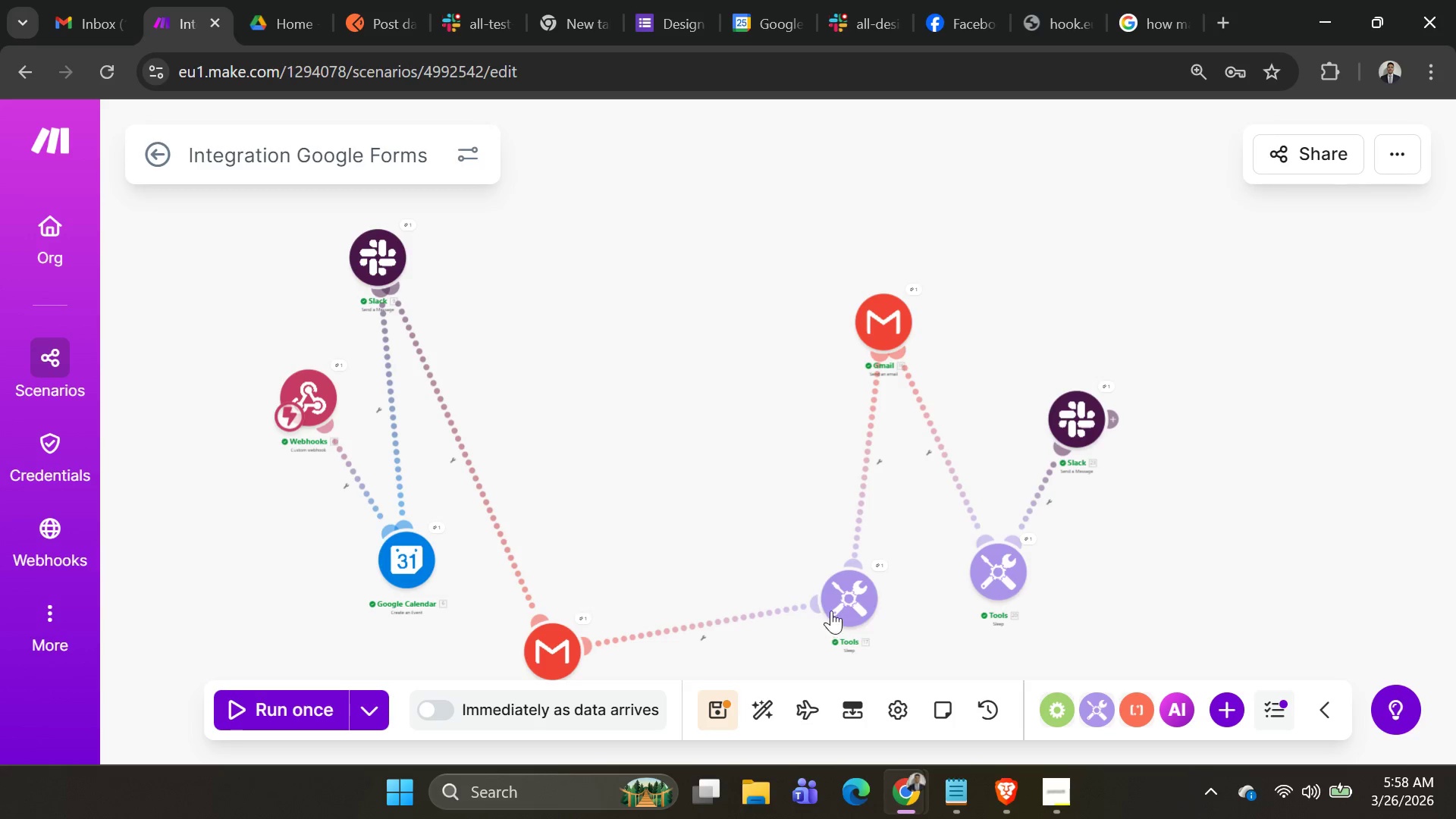 
left_click_drag(start_coordinate=[837, 601], to_coordinate=[497, 326])
 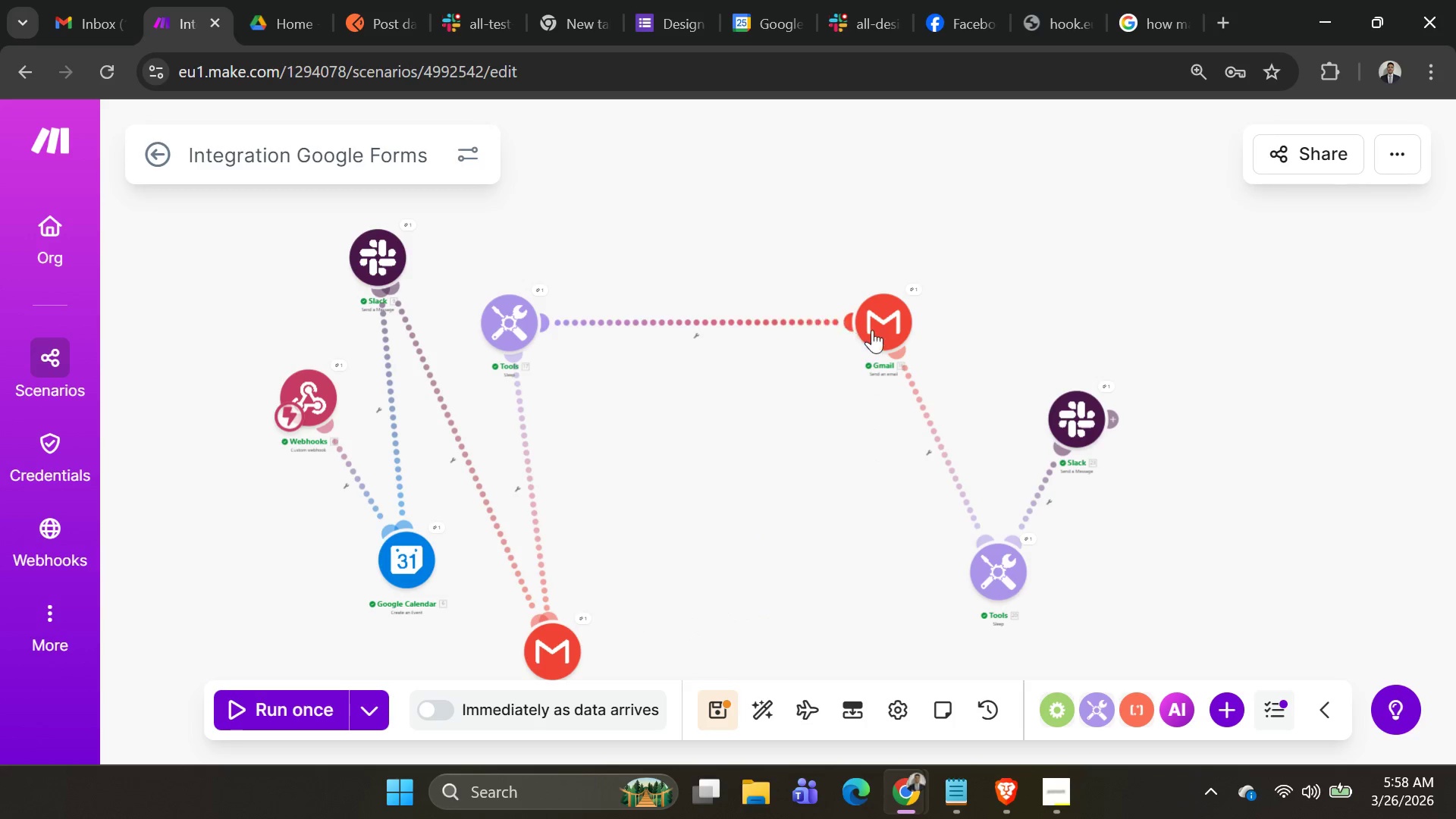 
left_click_drag(start_coordinate=[880, 331], to_coordinate=[613, 552])
 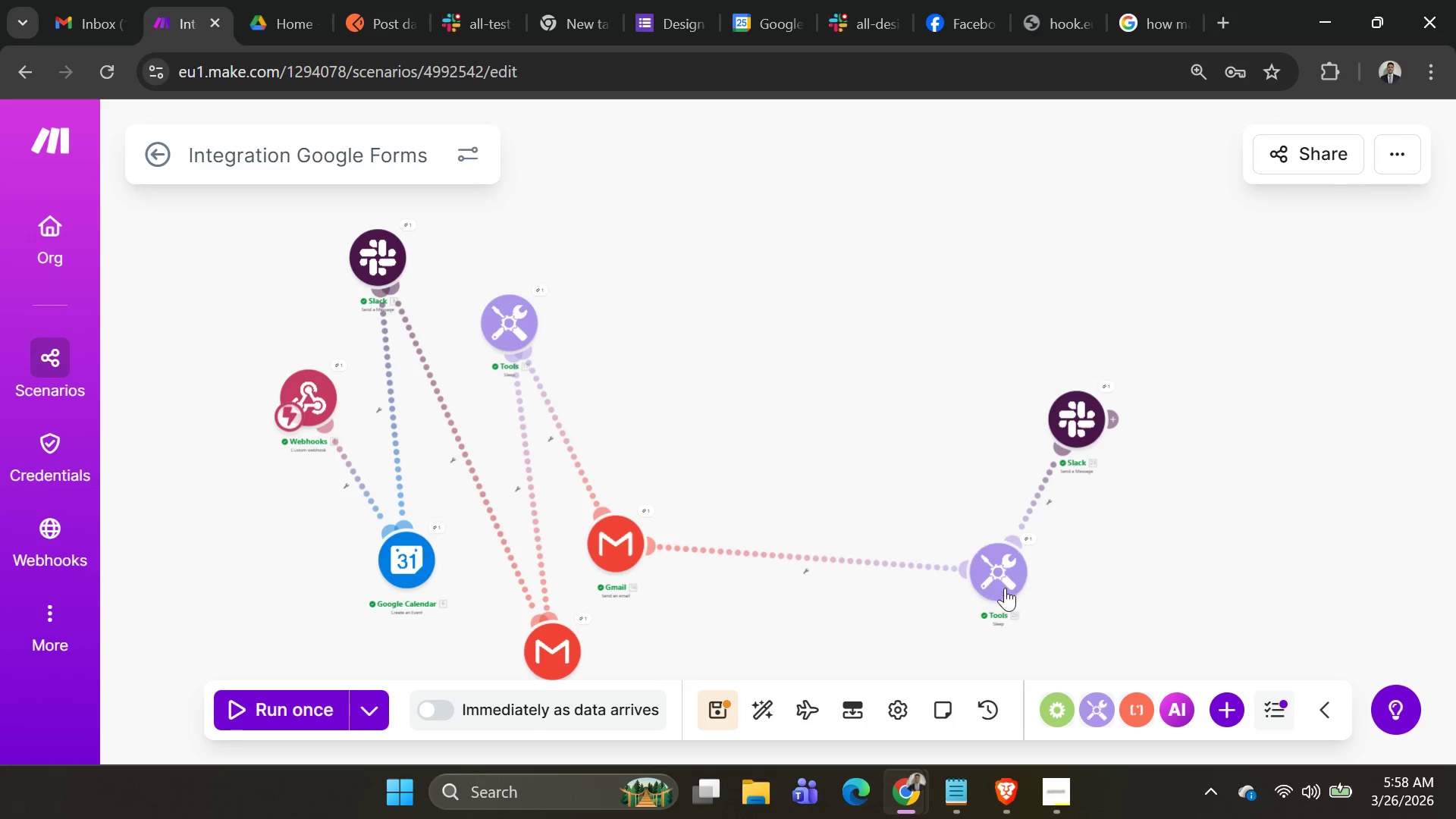 
left_click_drag(start_coordinate=[1003, 573], to_coordinate=[579, 206])
 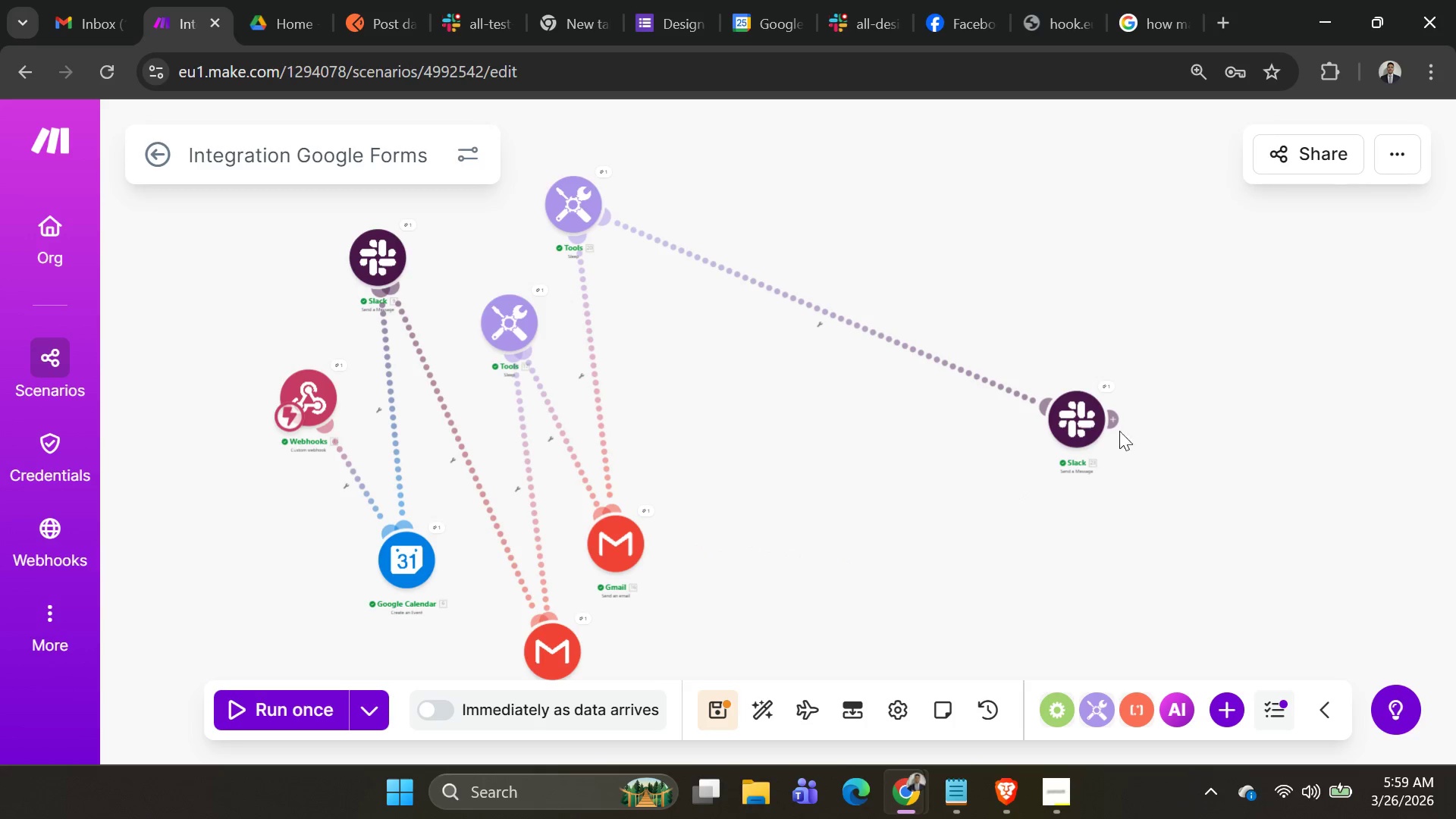 
left_click_drag(start_coordinate=[1101, 423], to_coordinate=[1080, 394])
 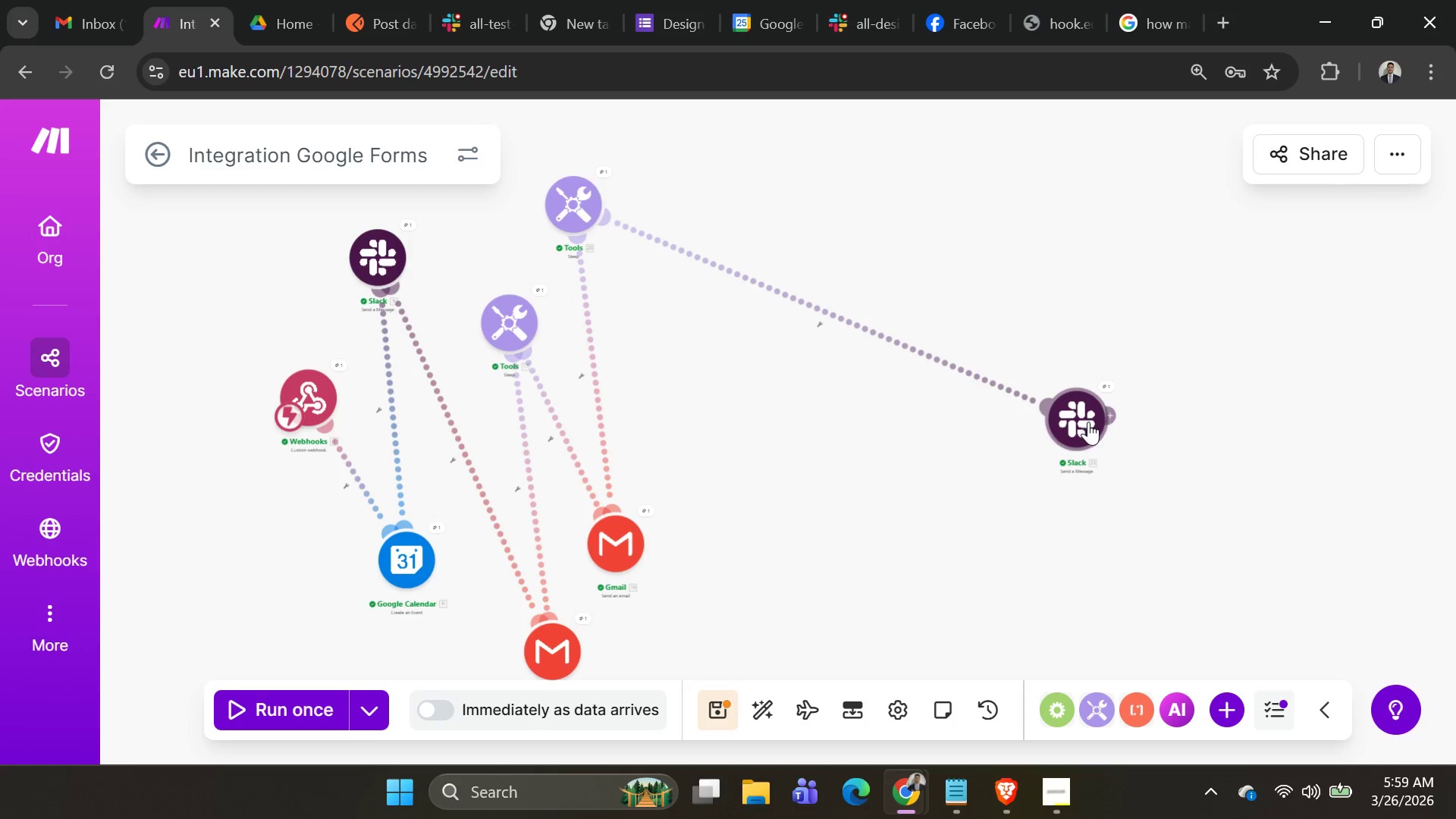 
left_click_drag(start_coordinate=[1086, 422], to_coordinate=[694, 405])
 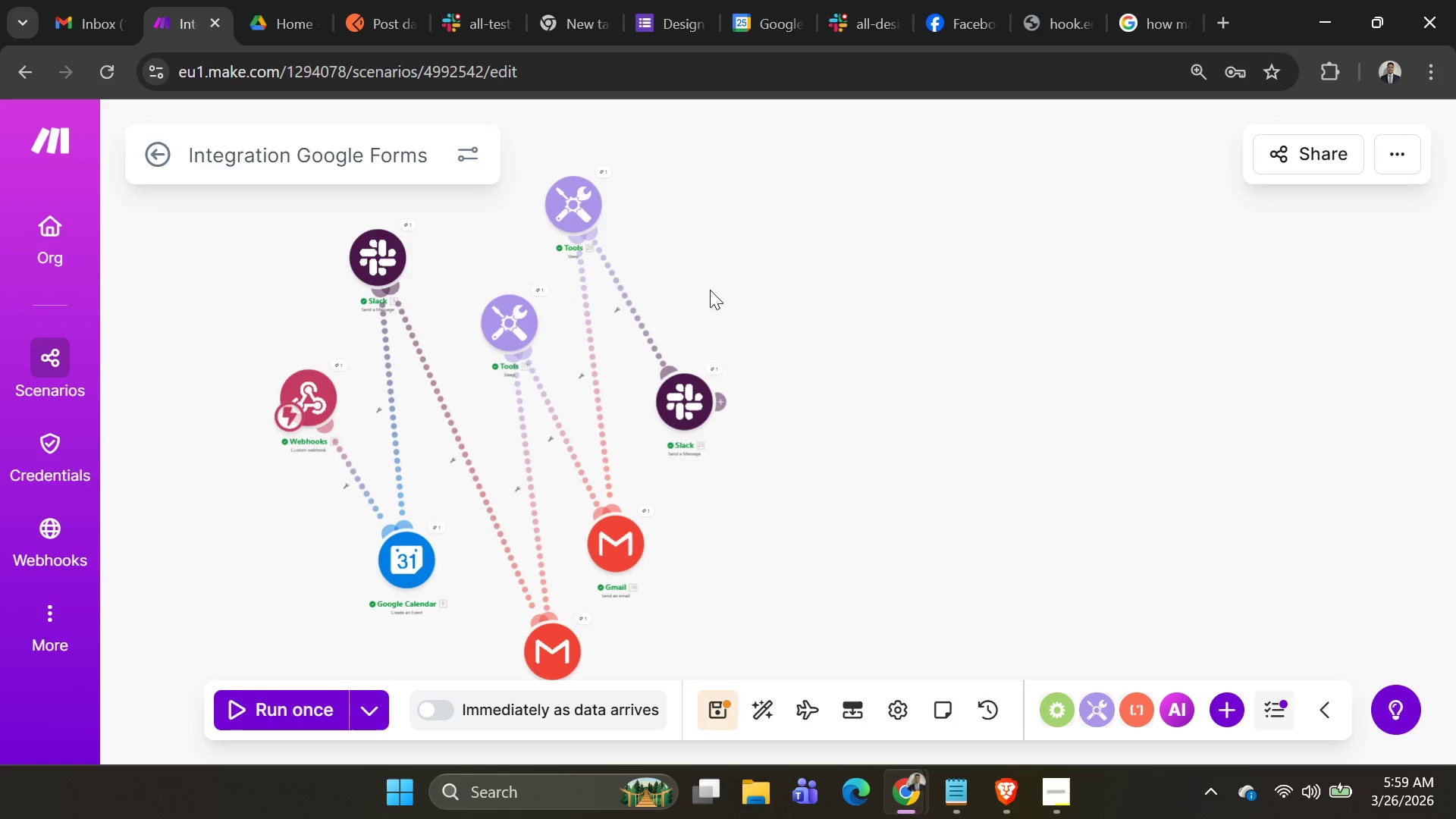 
left_click_drag(start_coordinate=[709, 289], to_coordinate=[956, 242])
 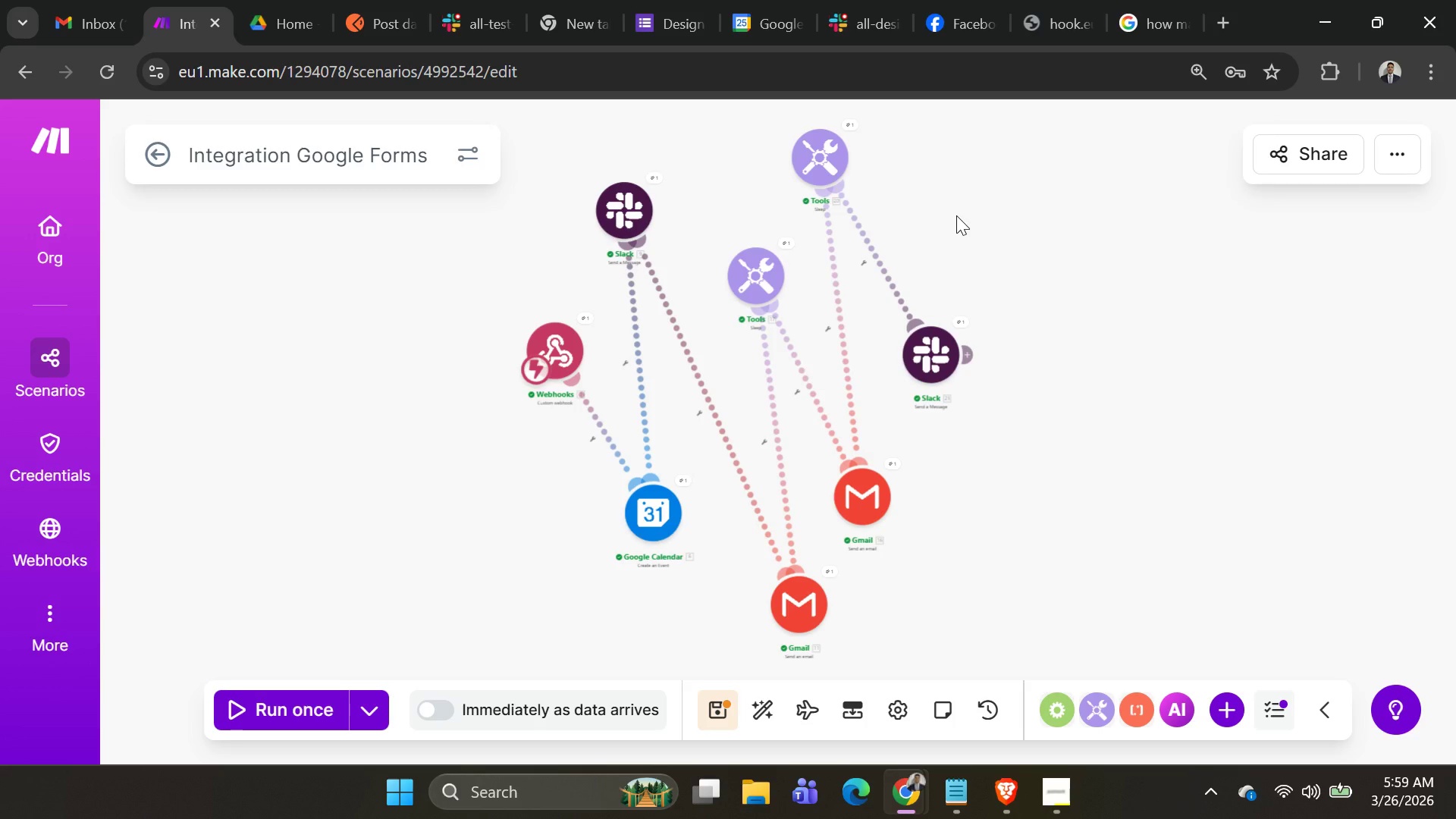 
wait(11.16)
 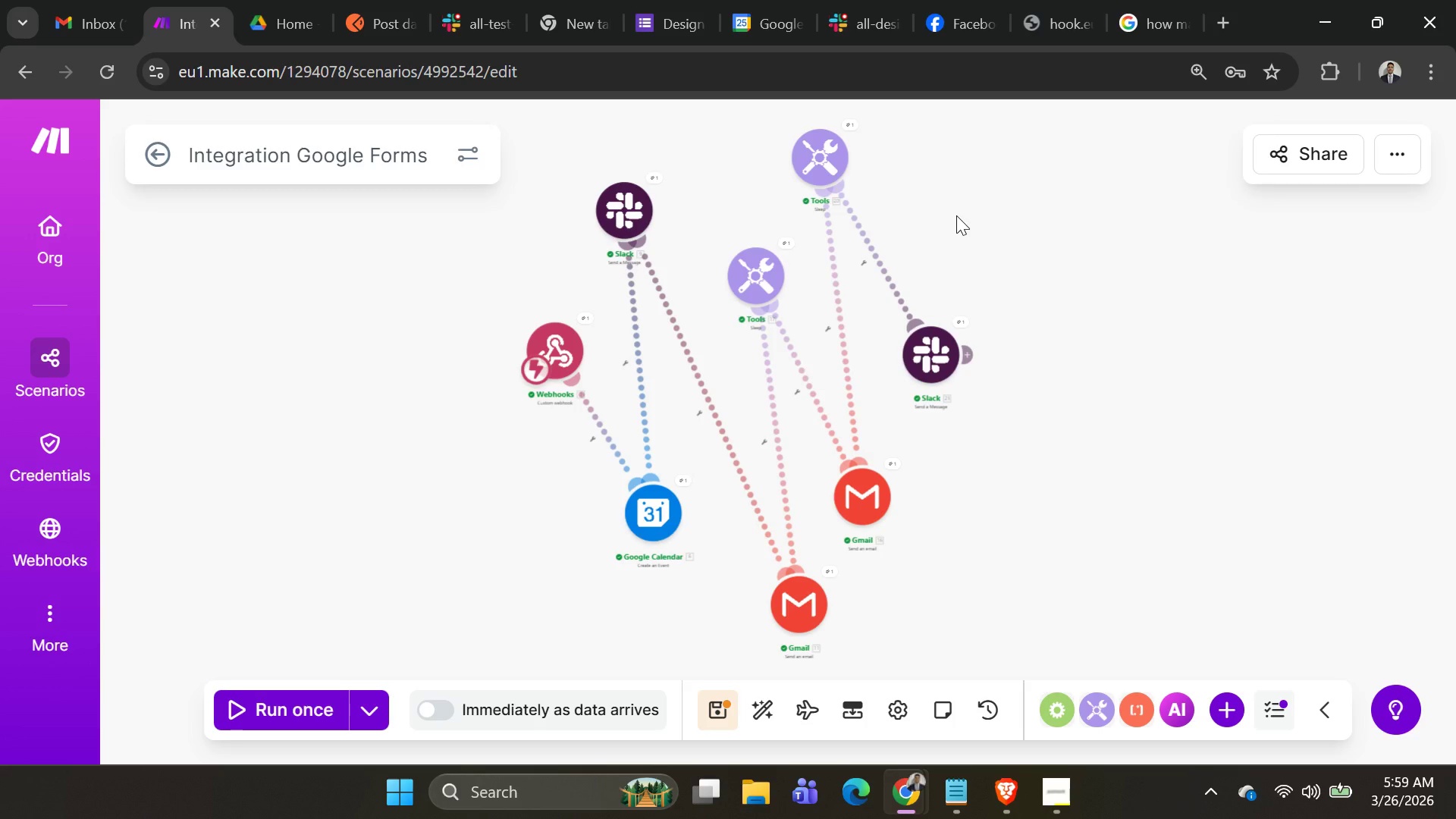 
key(Alt+AltLeft)
 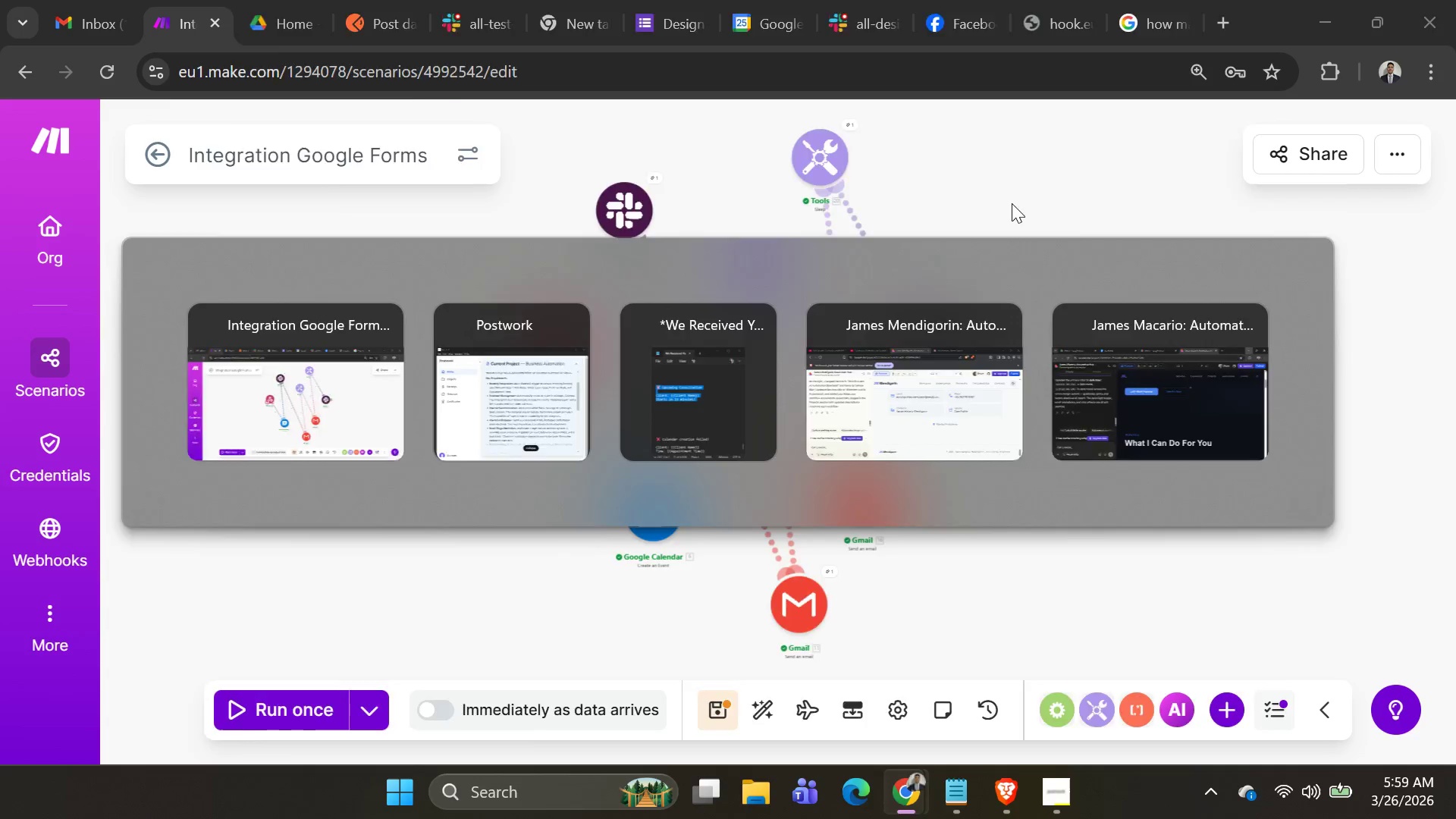 
key(Alt+Tab)
 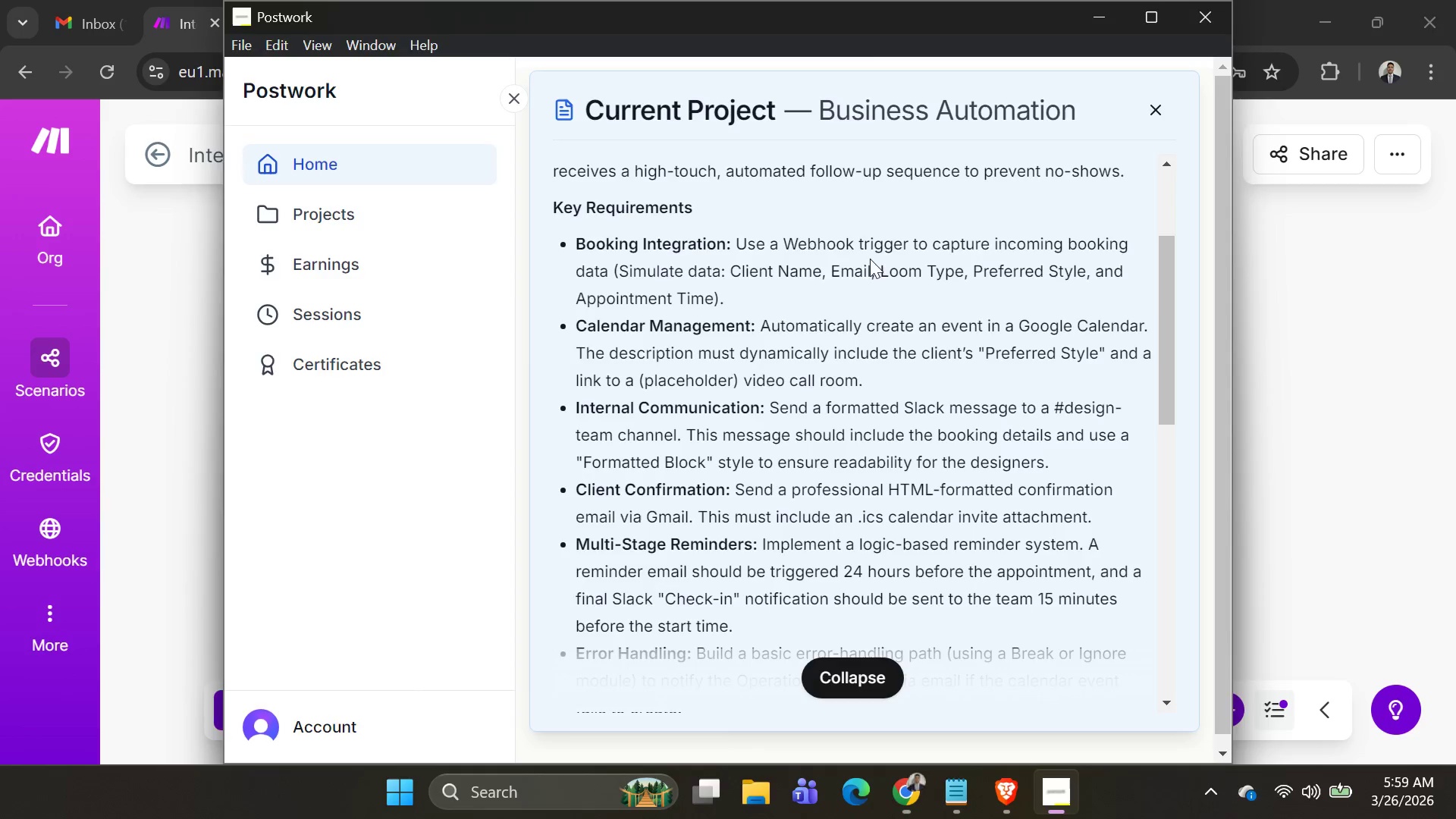 
key(Alt+AltLeft)